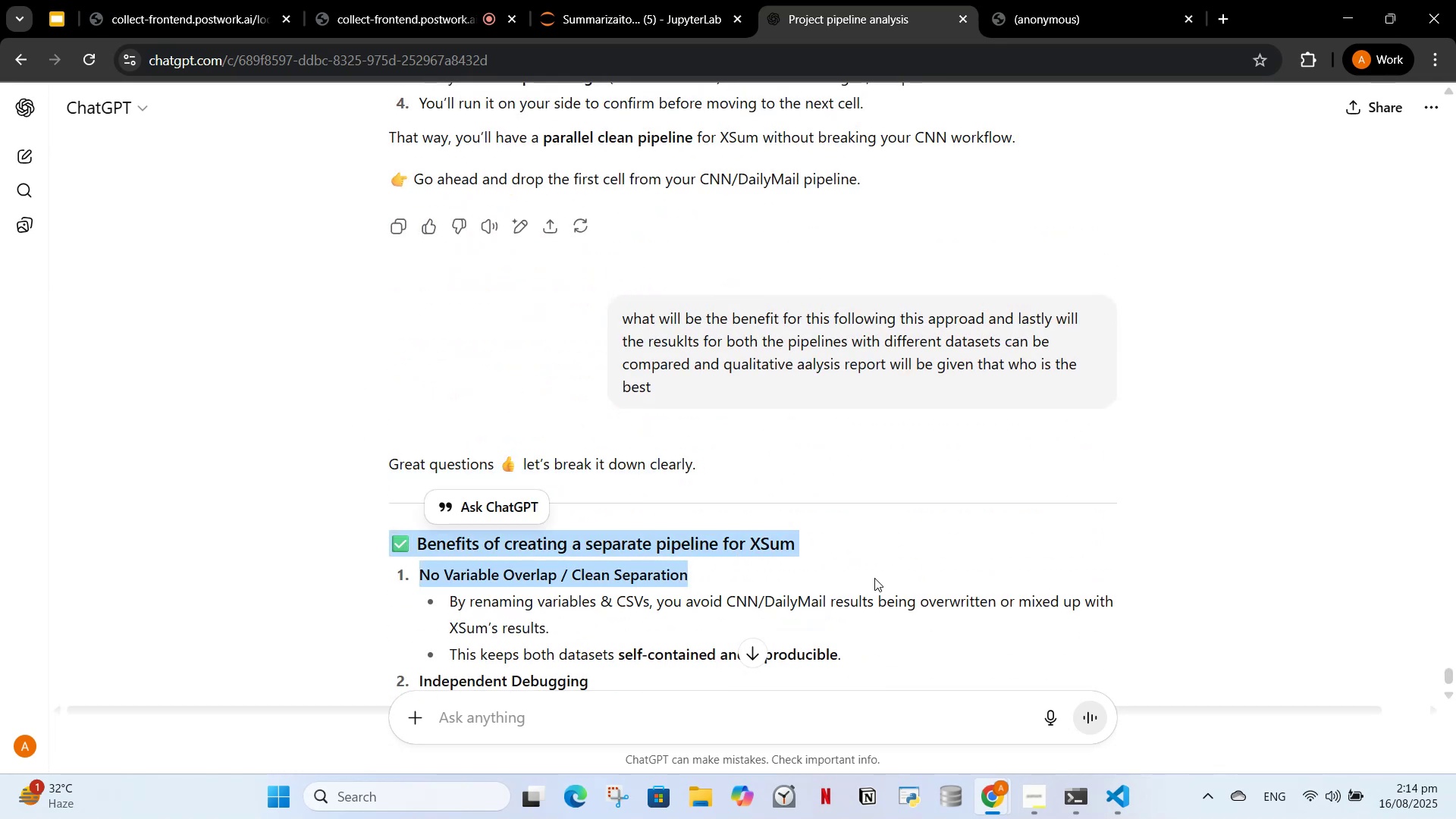 
left_click([874, 578])
 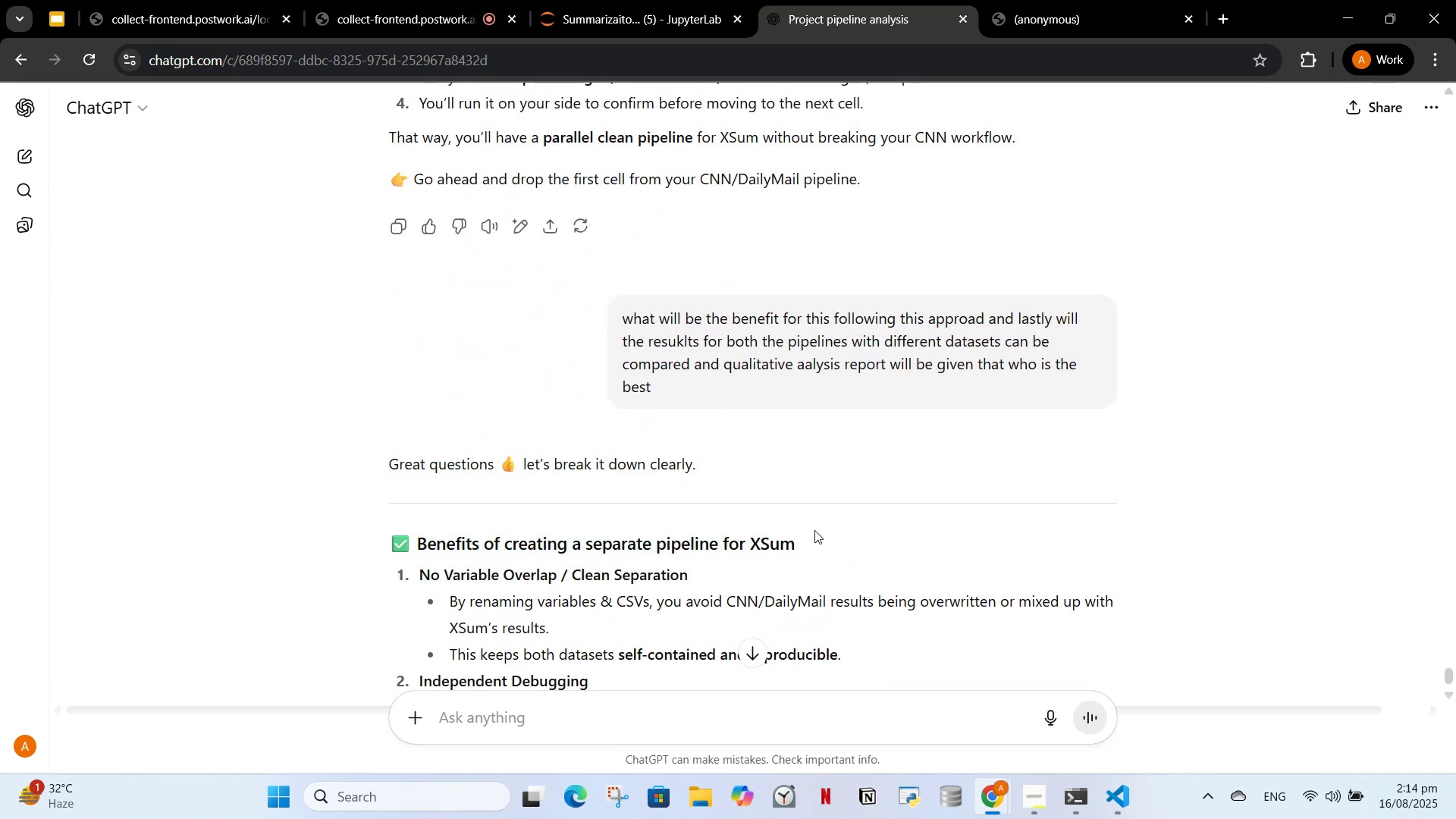 
left_click_drag(start_coordinate=[814, 530], to_coordinate=[195, 496])
 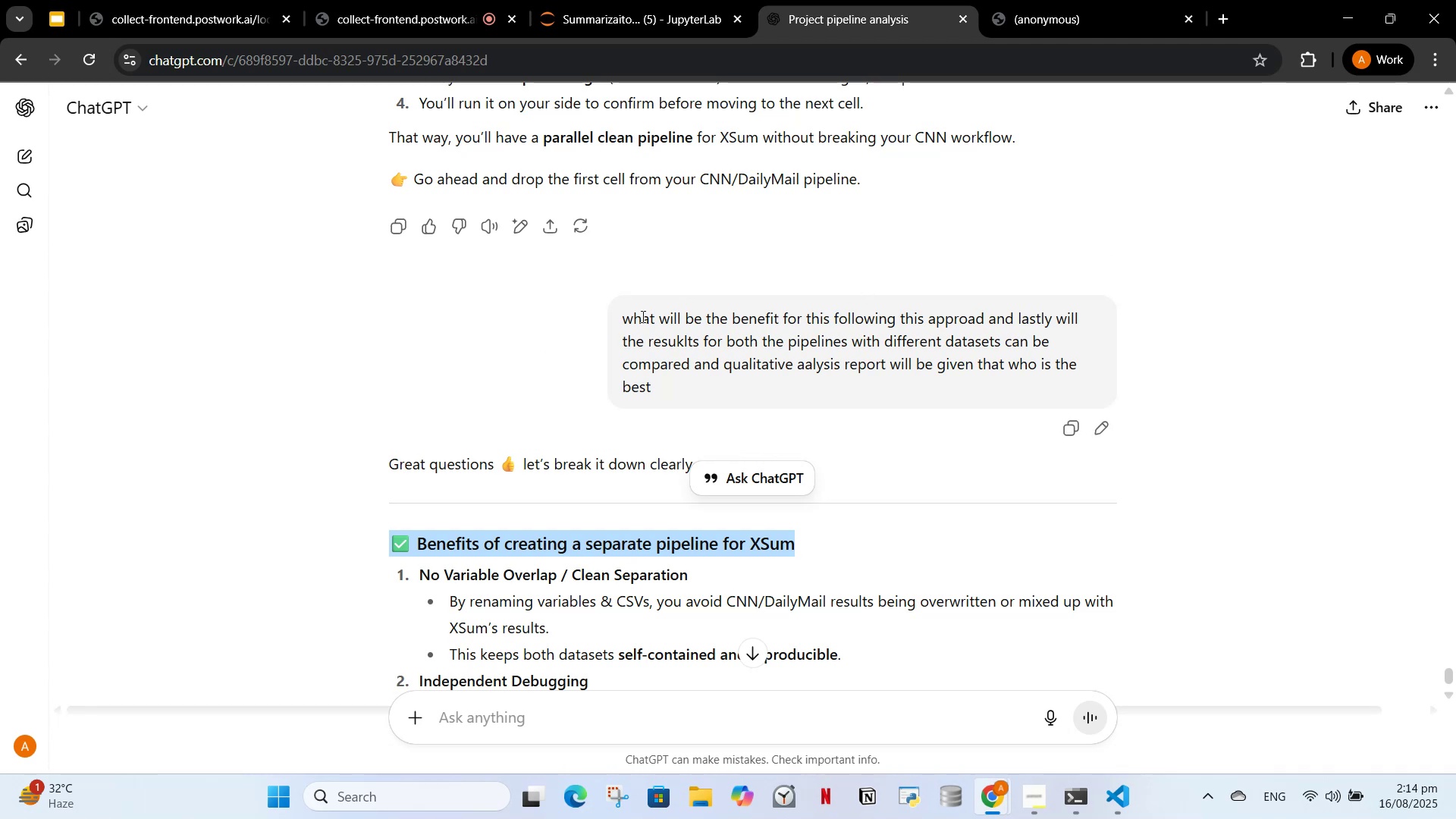 
left_click_drag(start_coordinate=[616, 314], to_coordinate=[658, 397])
 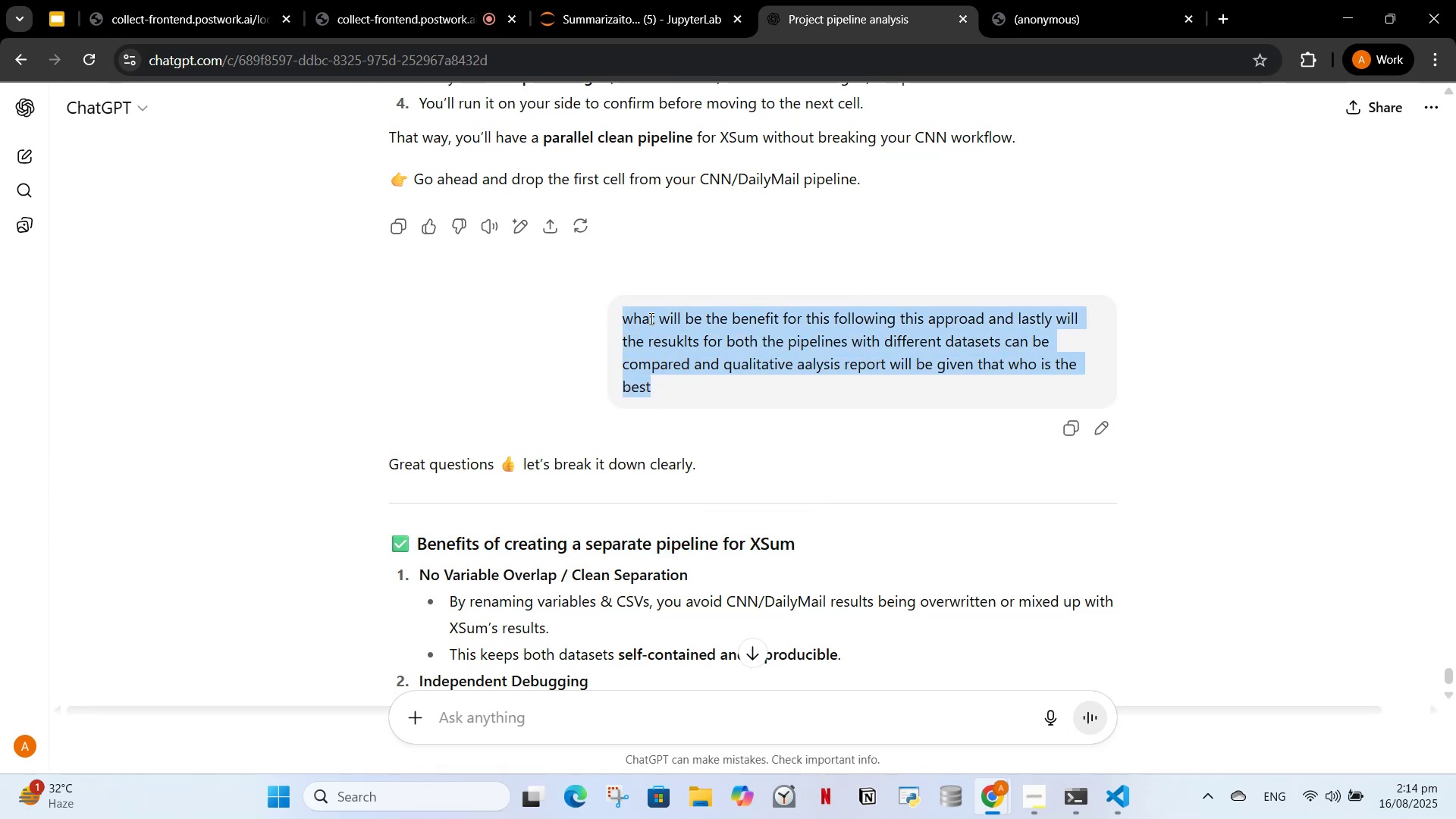 
left_click([627, 328])
 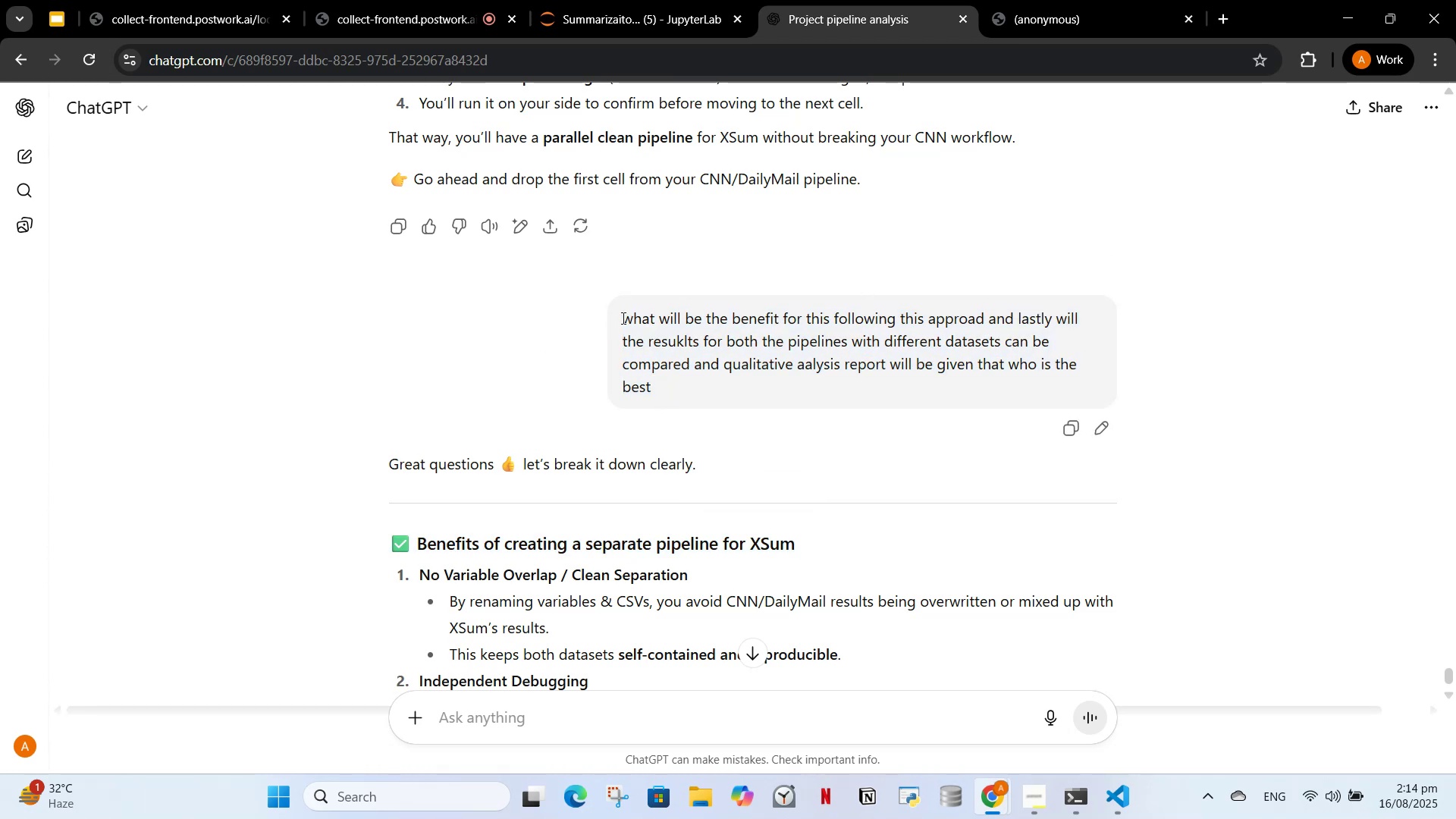 
left_click_drag(start_coordinate=[622, 318], to_coordinate=[651, 419])
 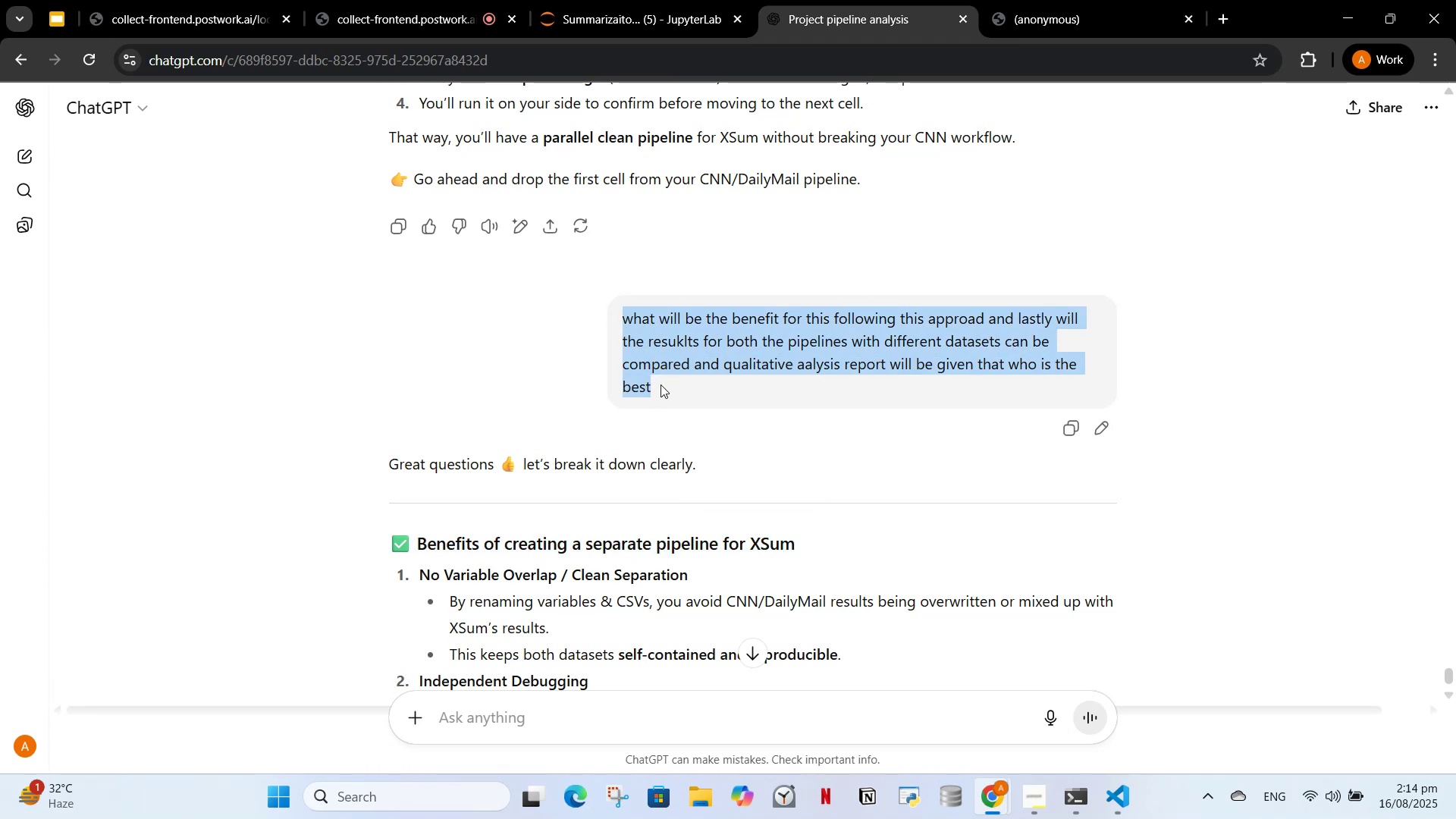 
double_click([660, 384])
 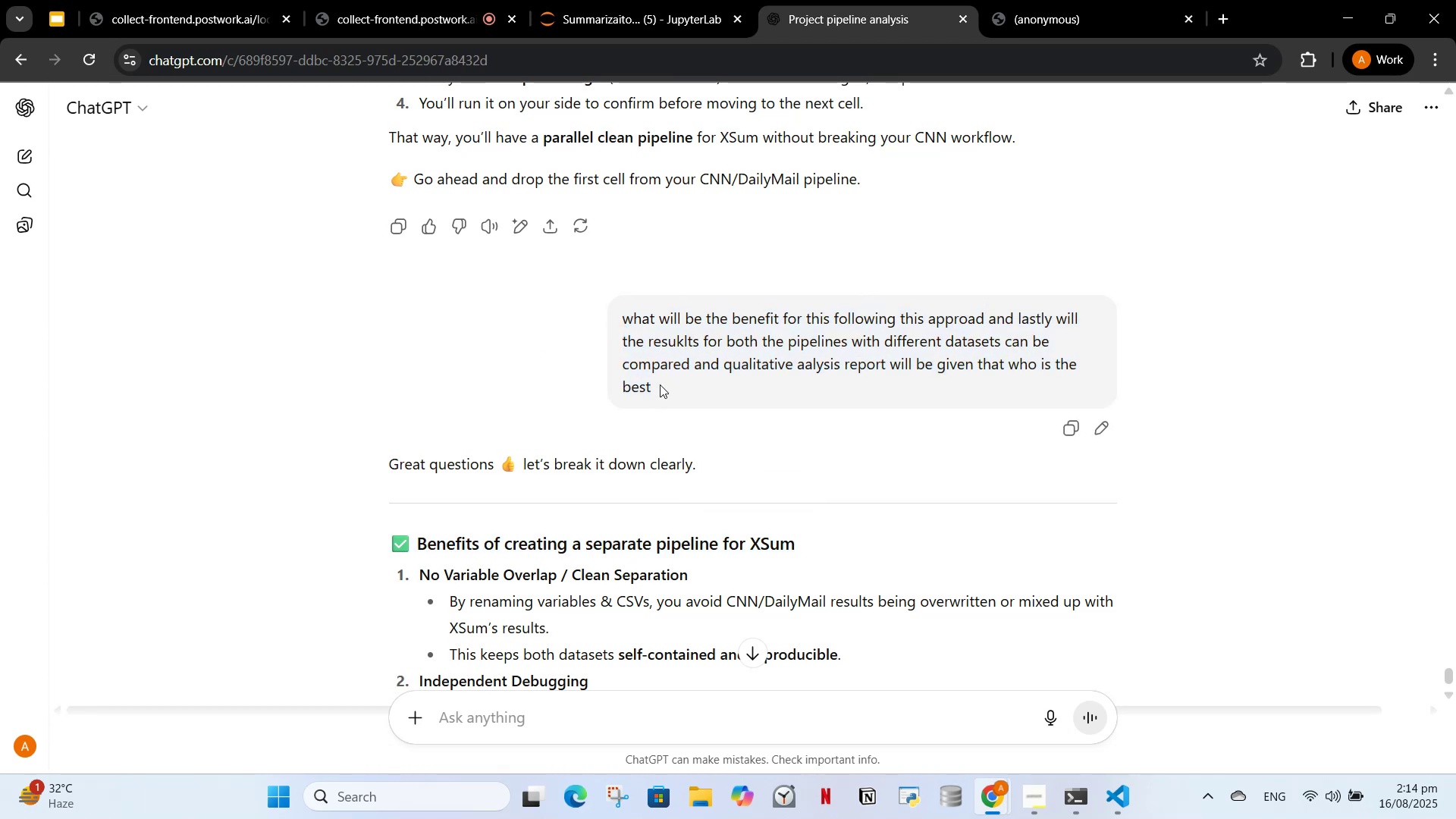 
left_click_drag(start_coordinate=[660, 384], to_coordinate=[628, 314])
 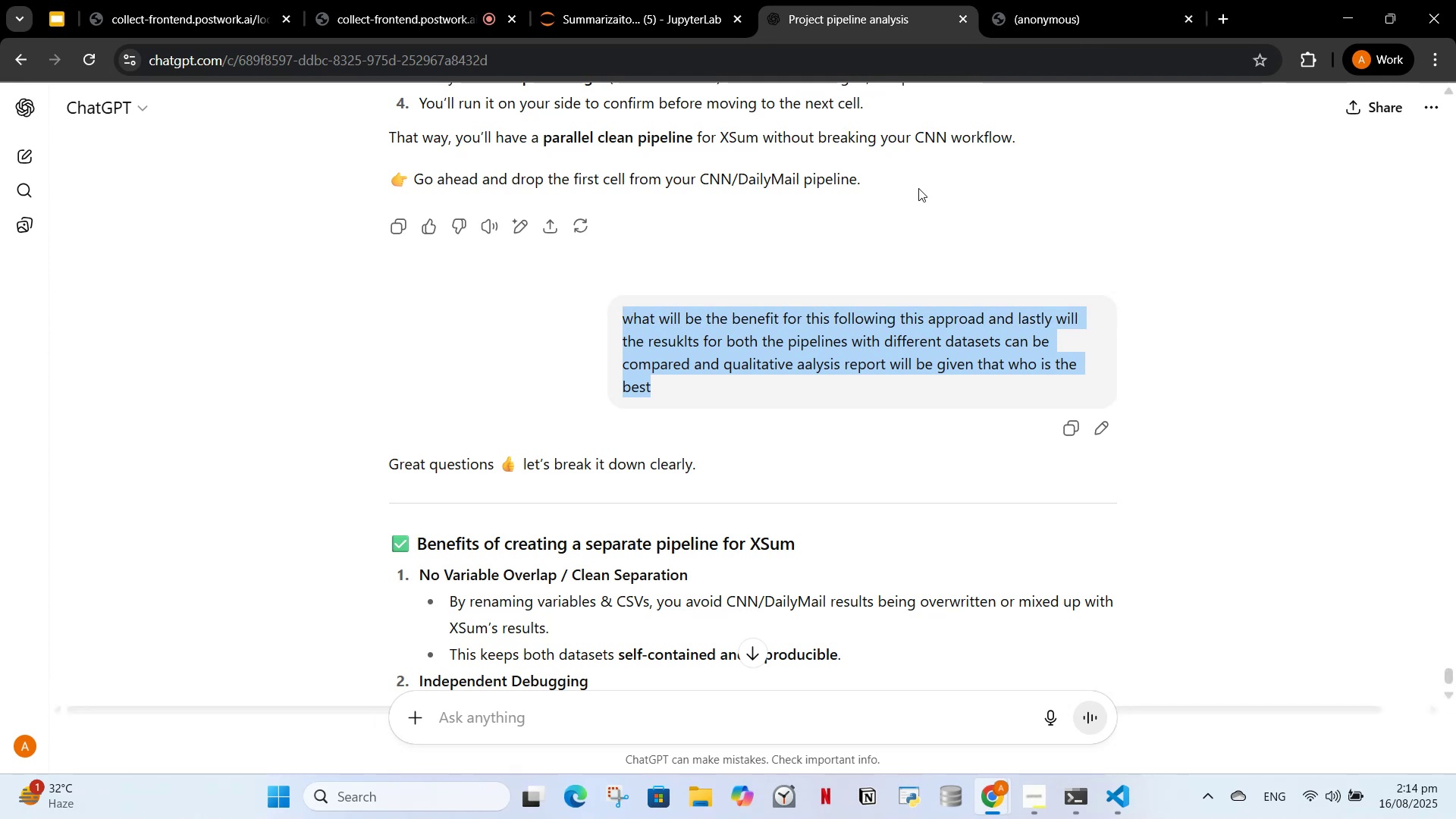 
wait(6.11)
 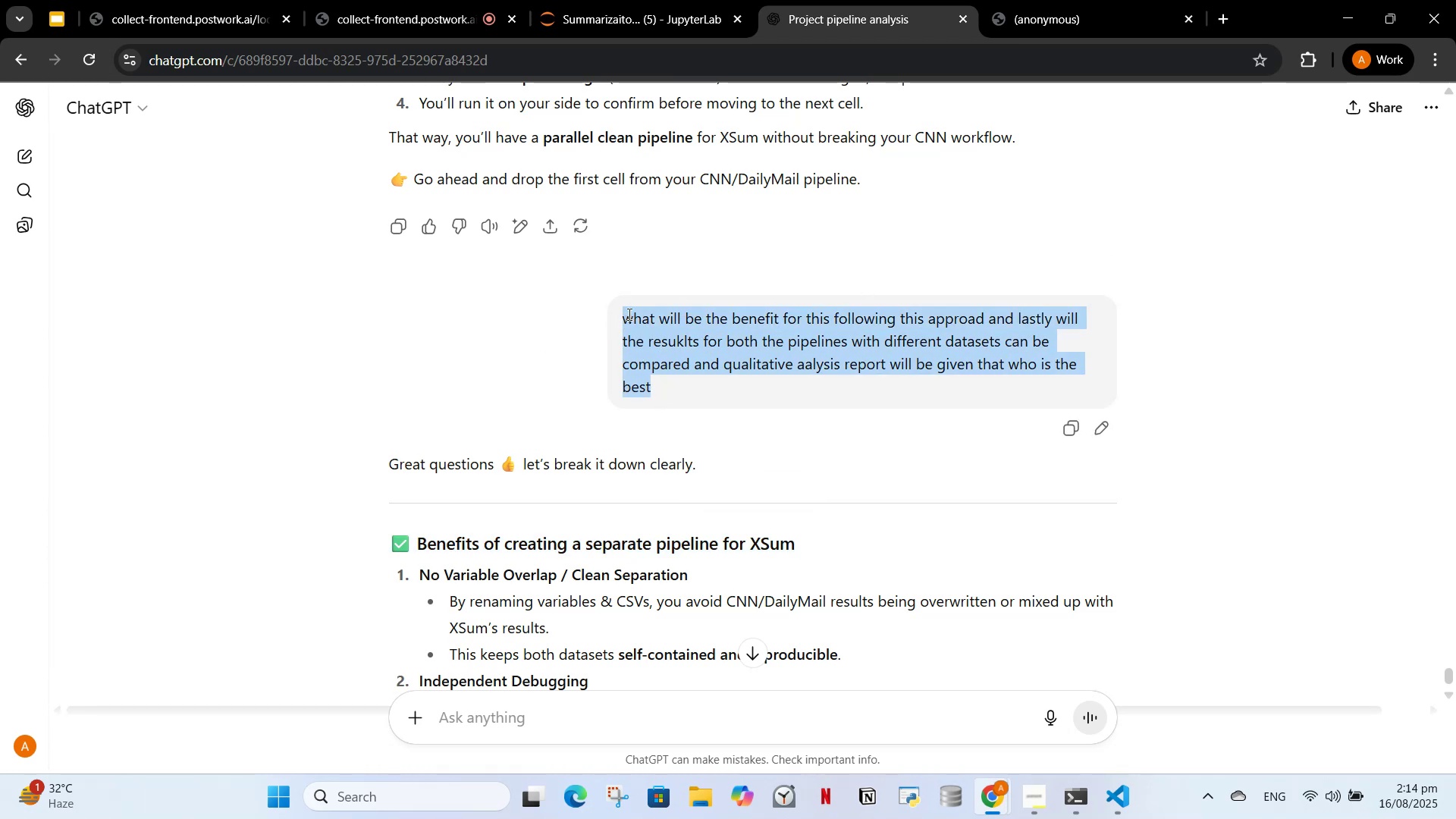 
left_click([660, 0])
 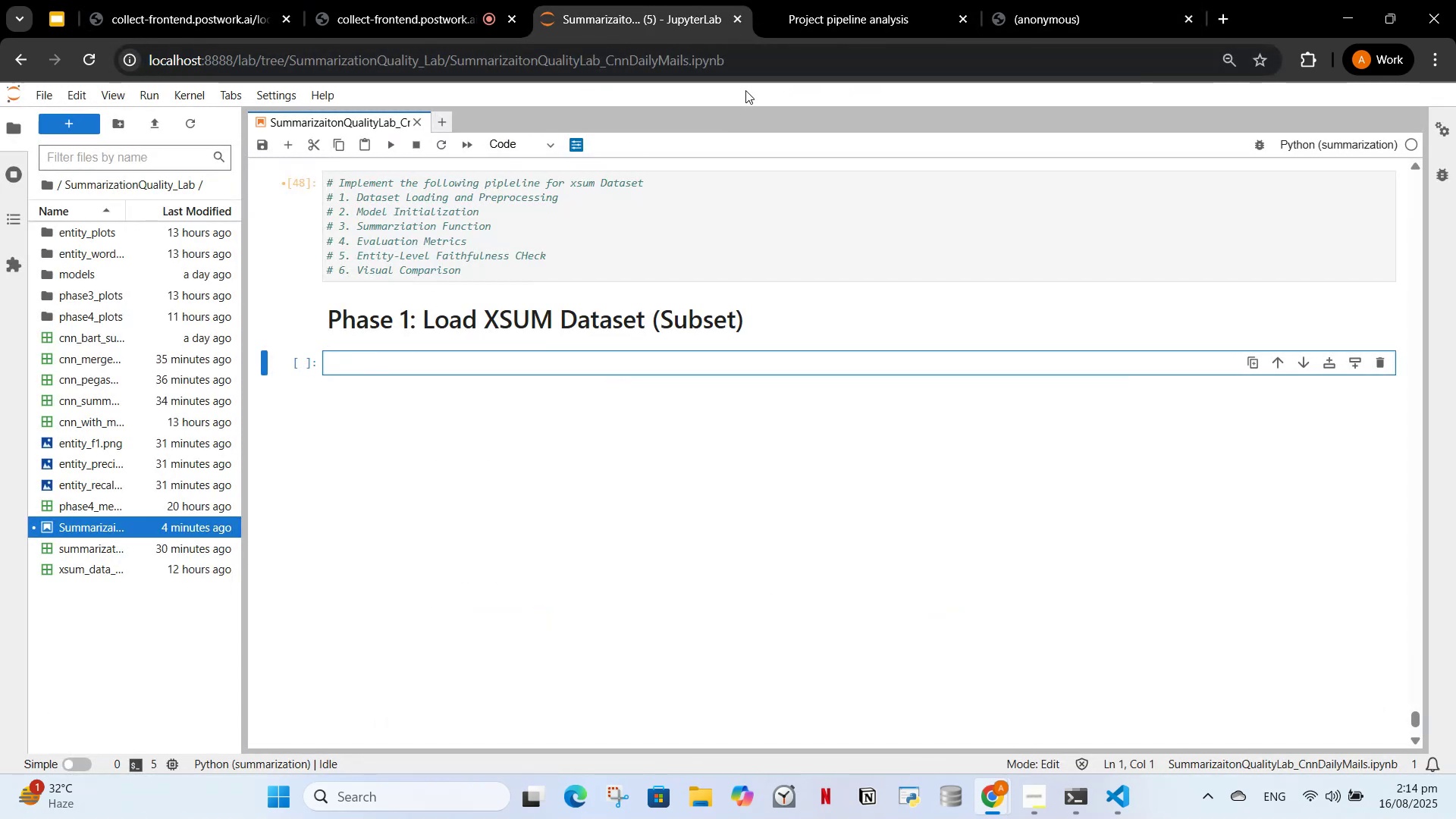 
wait(5.1)
 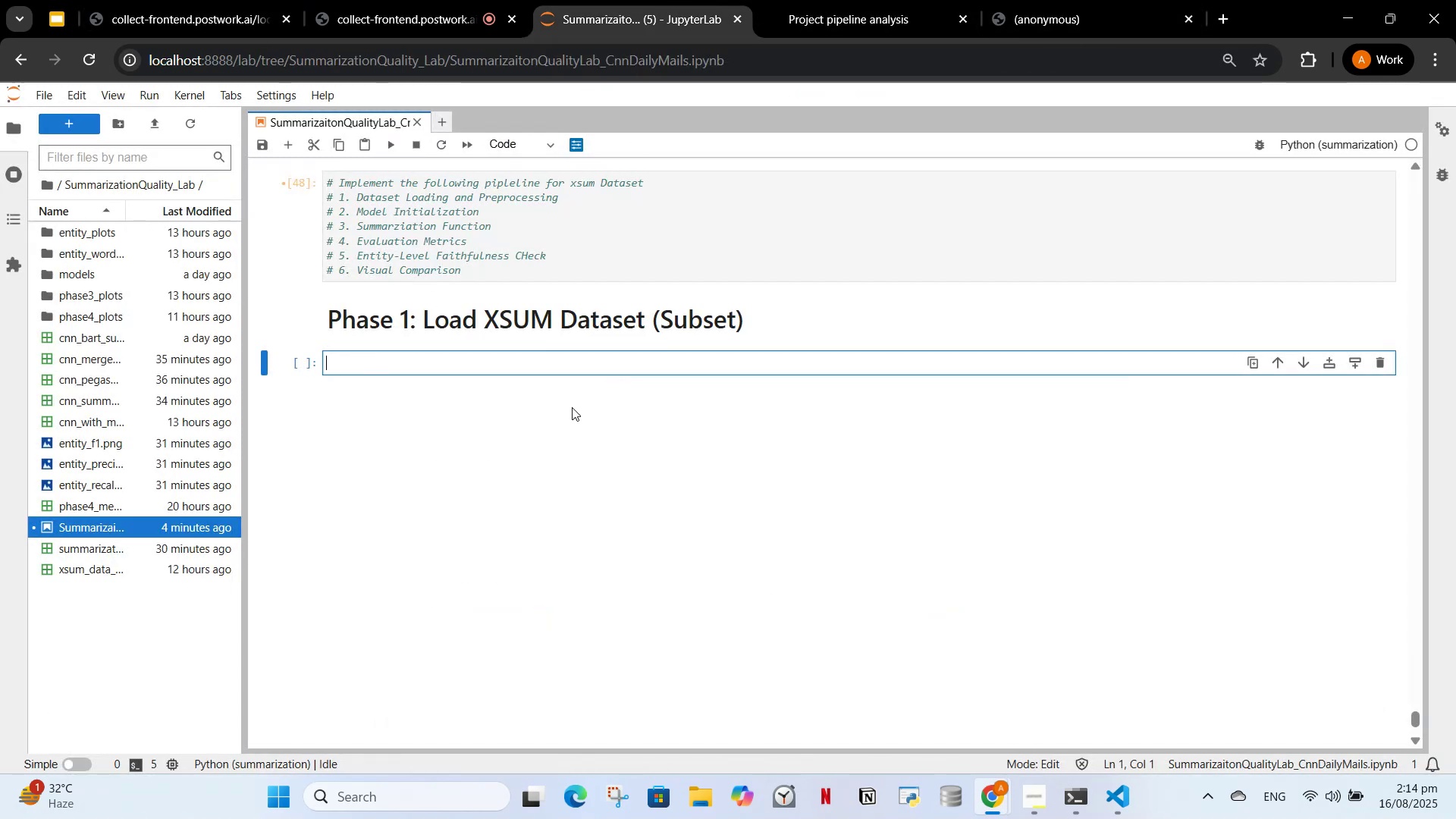 
hold_key(key=ShiftLeft, duration=0.46)
 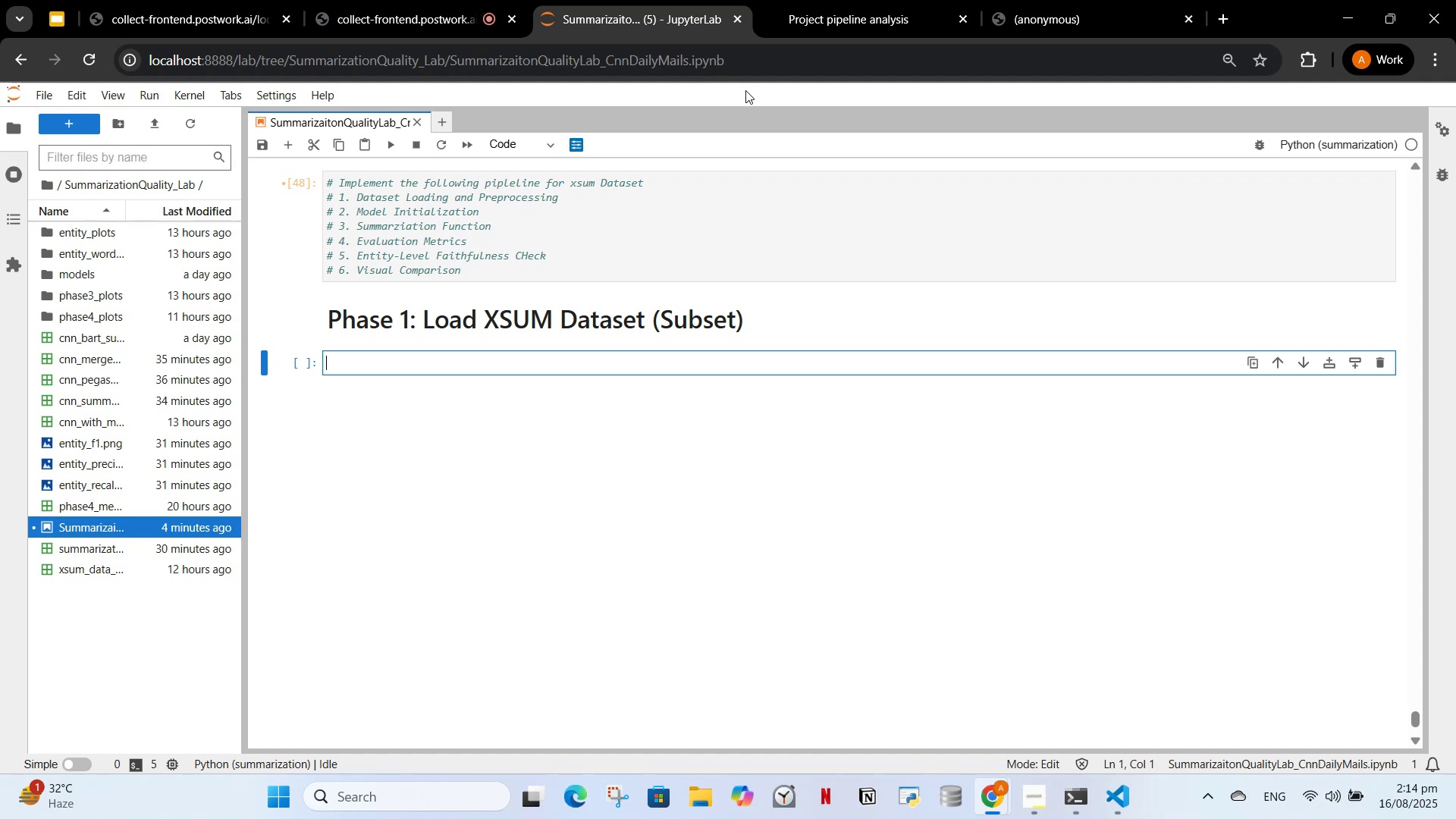 
key(Control+3)
 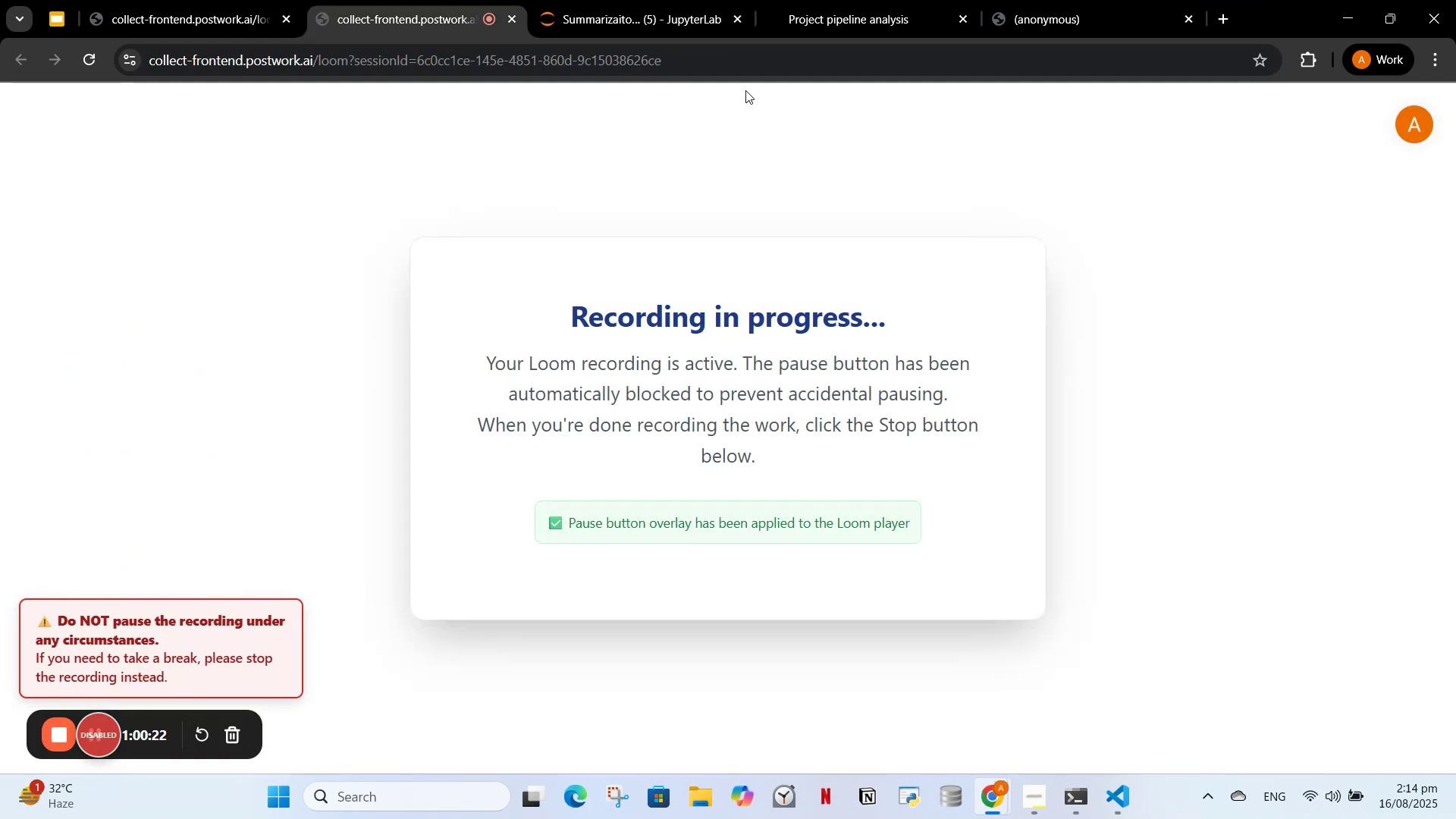 
left_click([649, 0])
 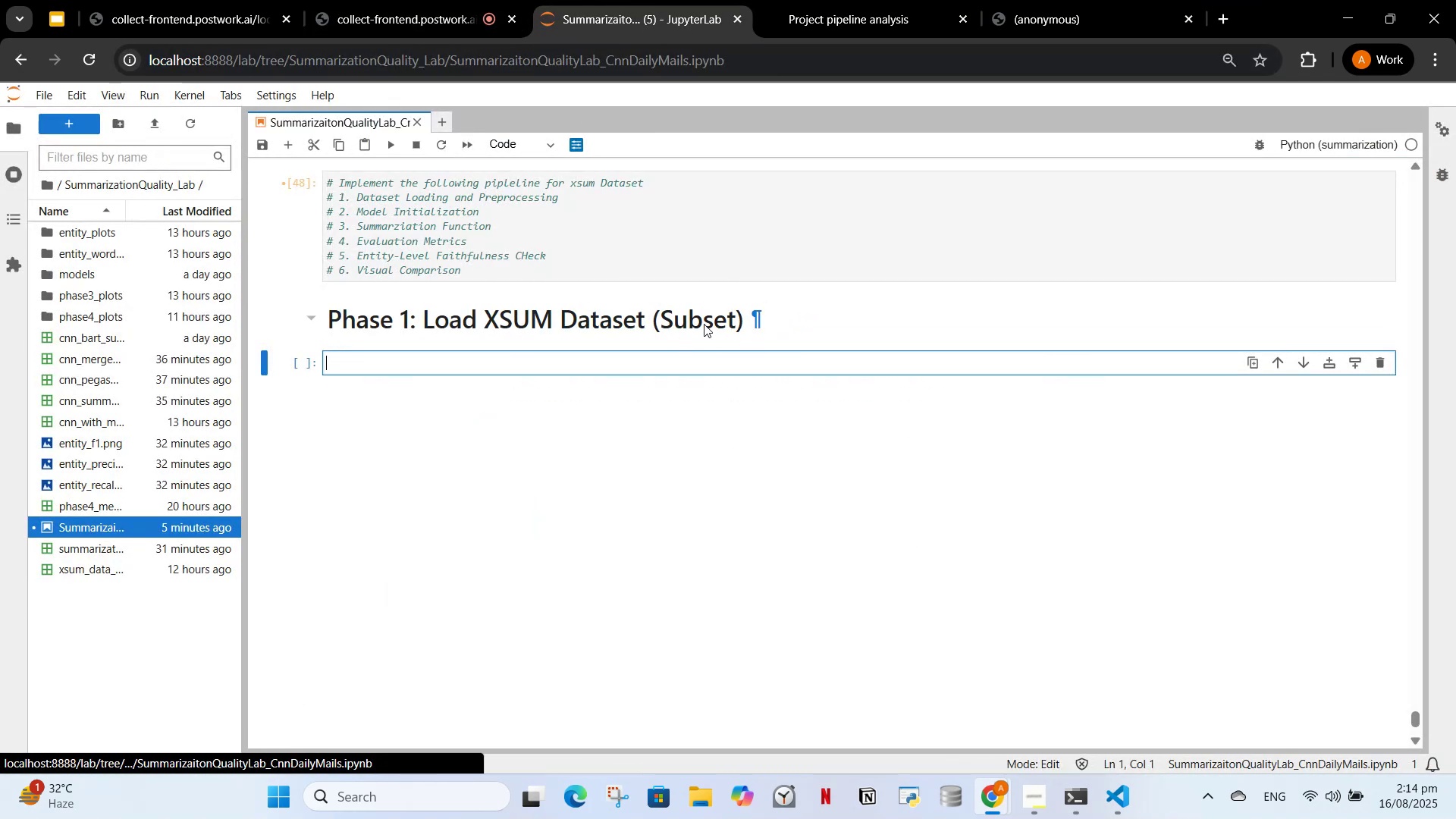 
wait(7.7)
 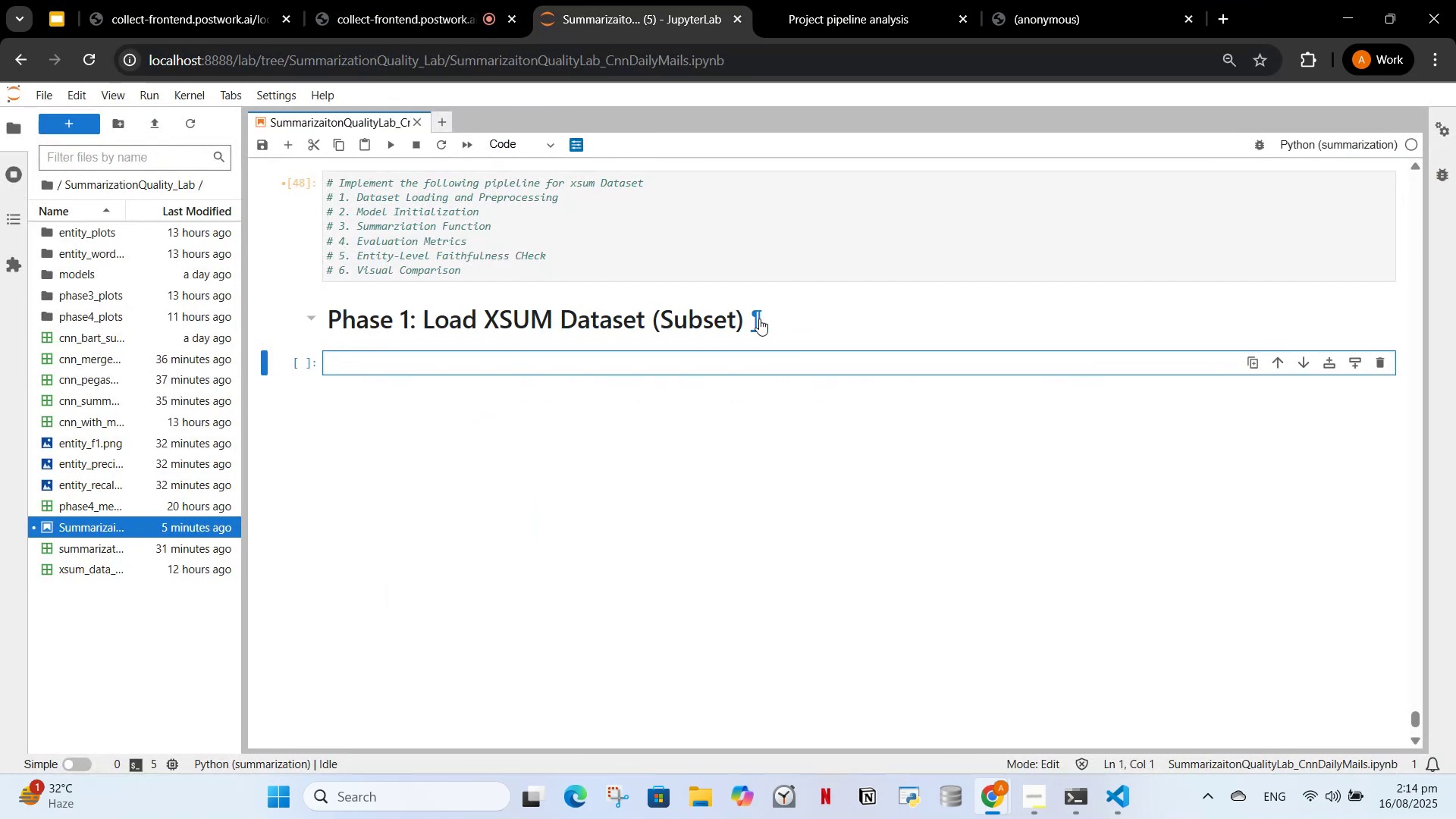 
scroll: coordinate [673, 366], scroll_direction: up, amount: 3.0
 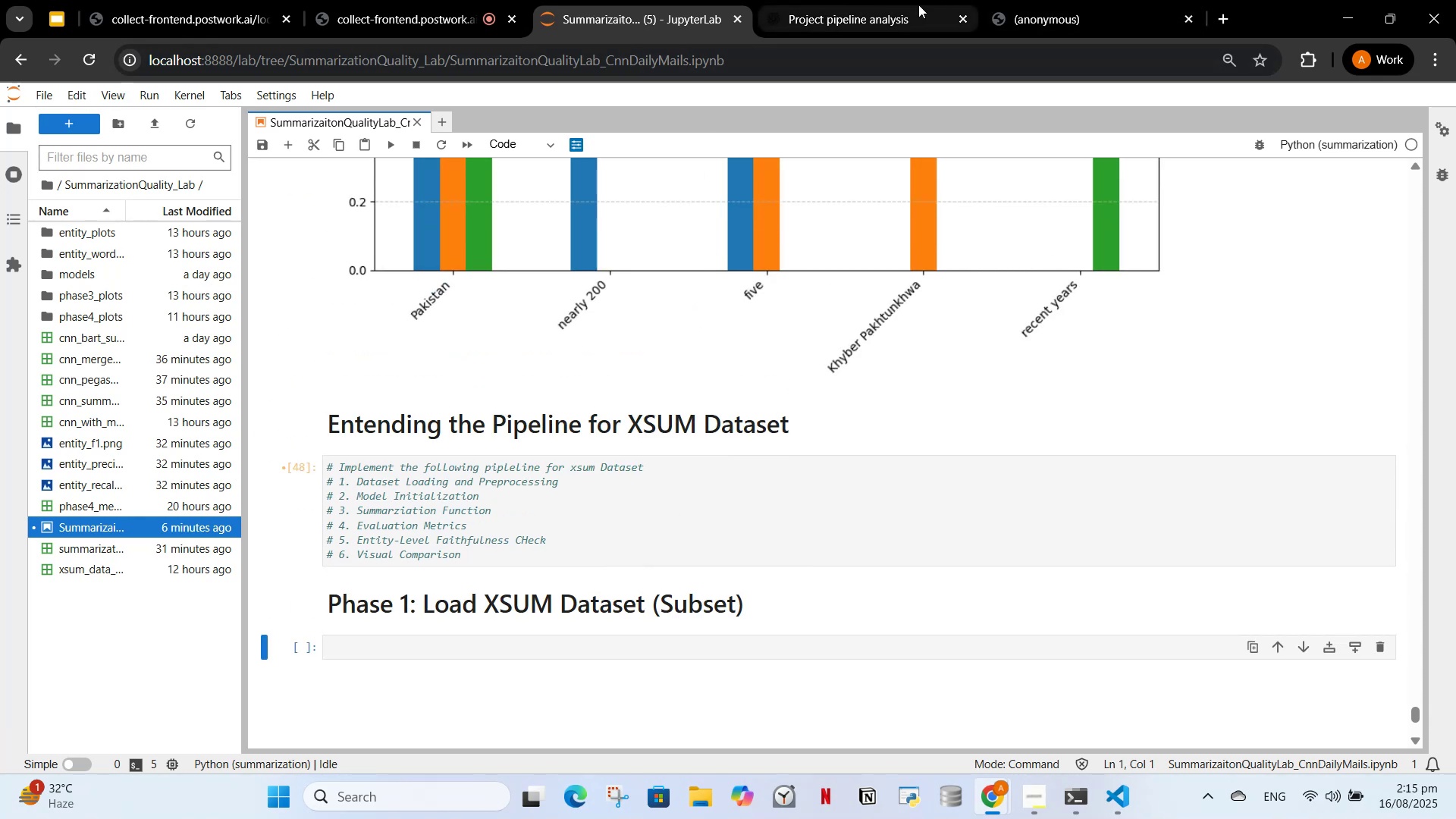 
left_click([904, 5])
 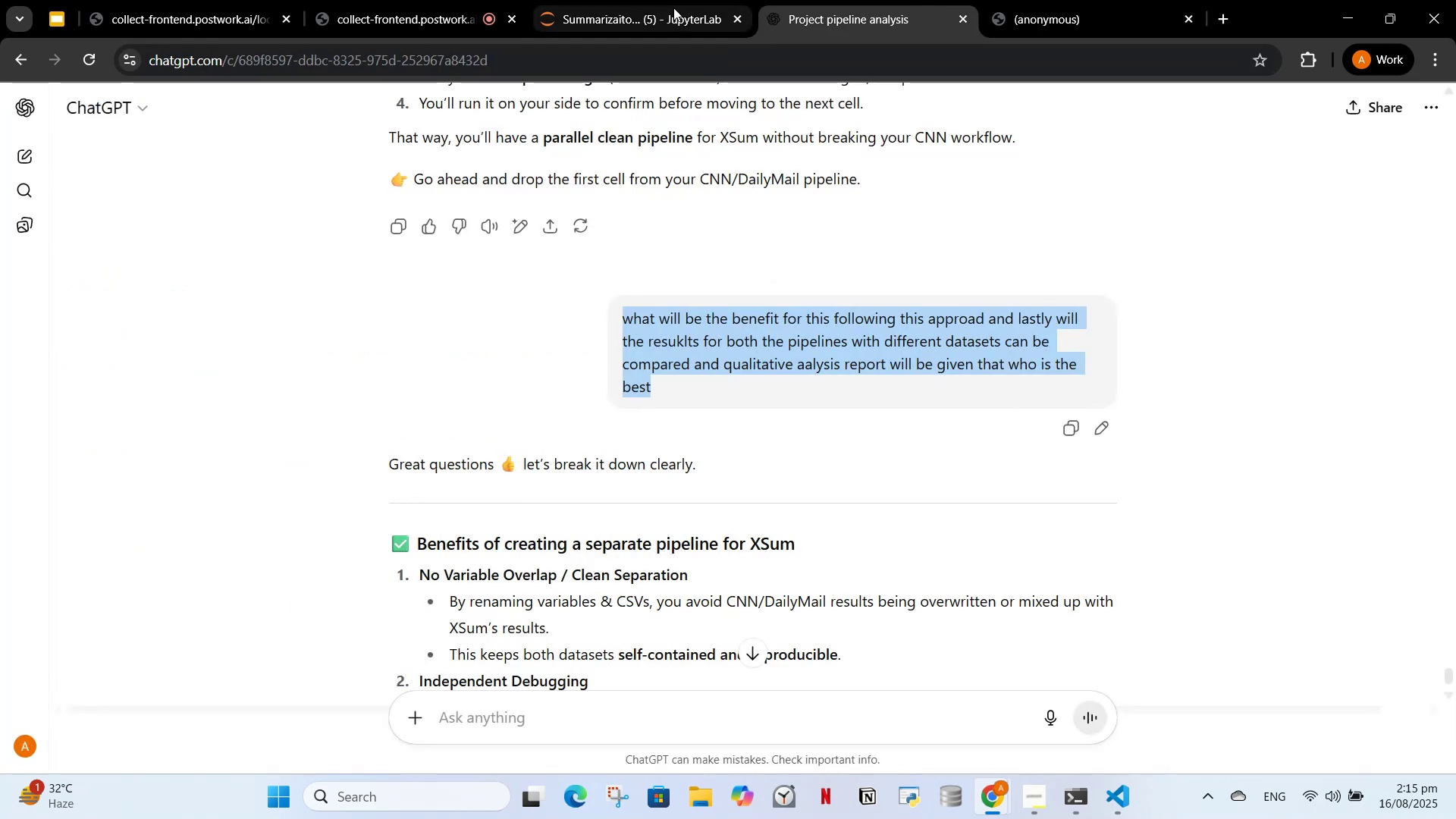 
left_click([673, 8])
 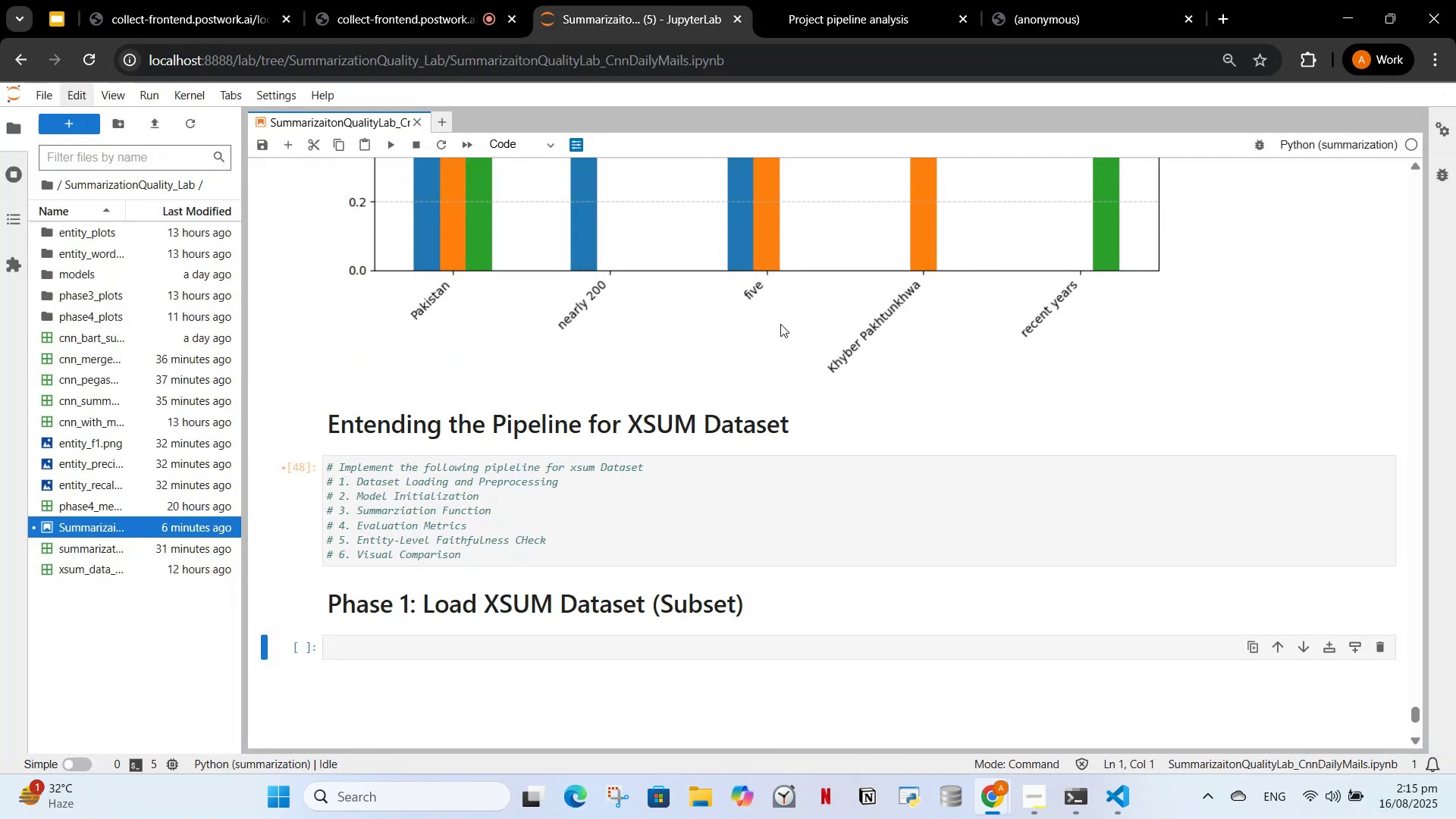 
scroll: coordinate [805, 319], scroll_direction: down, amount: 4.0
 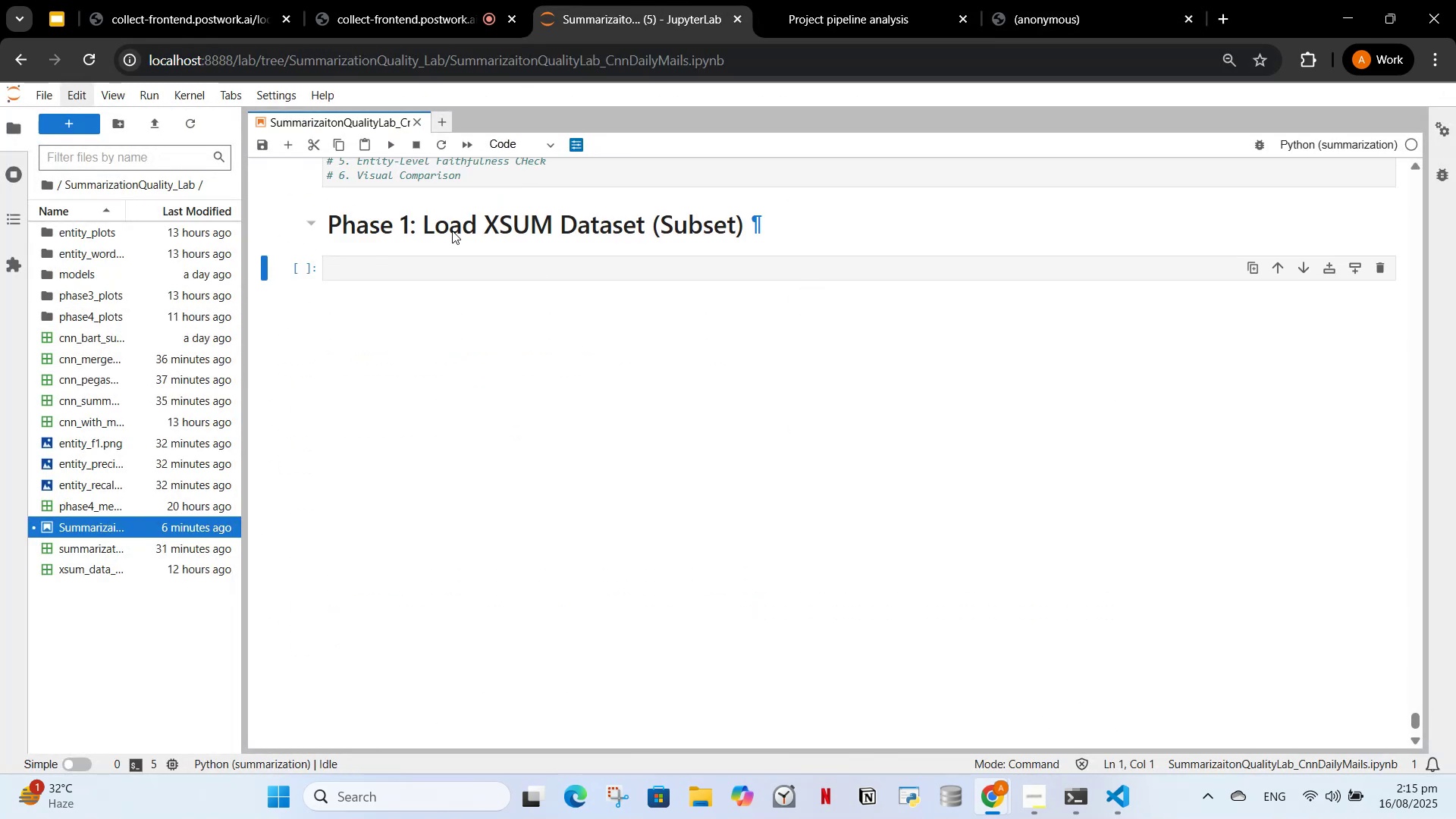 
left_click([442, 278])
 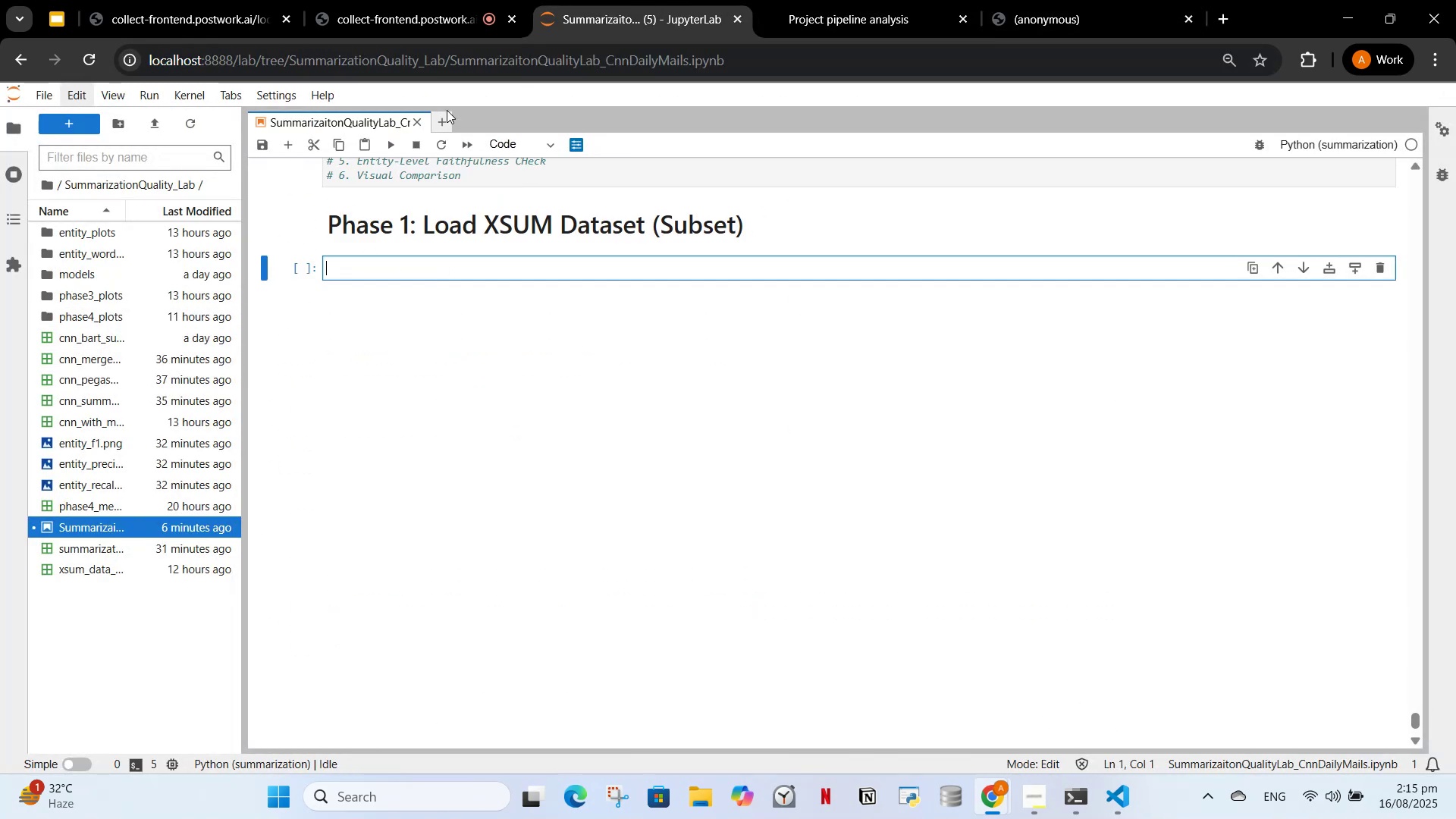 
left_click_drag(start_coordinate=[447, 110], to_coordinate=[447, 114])
 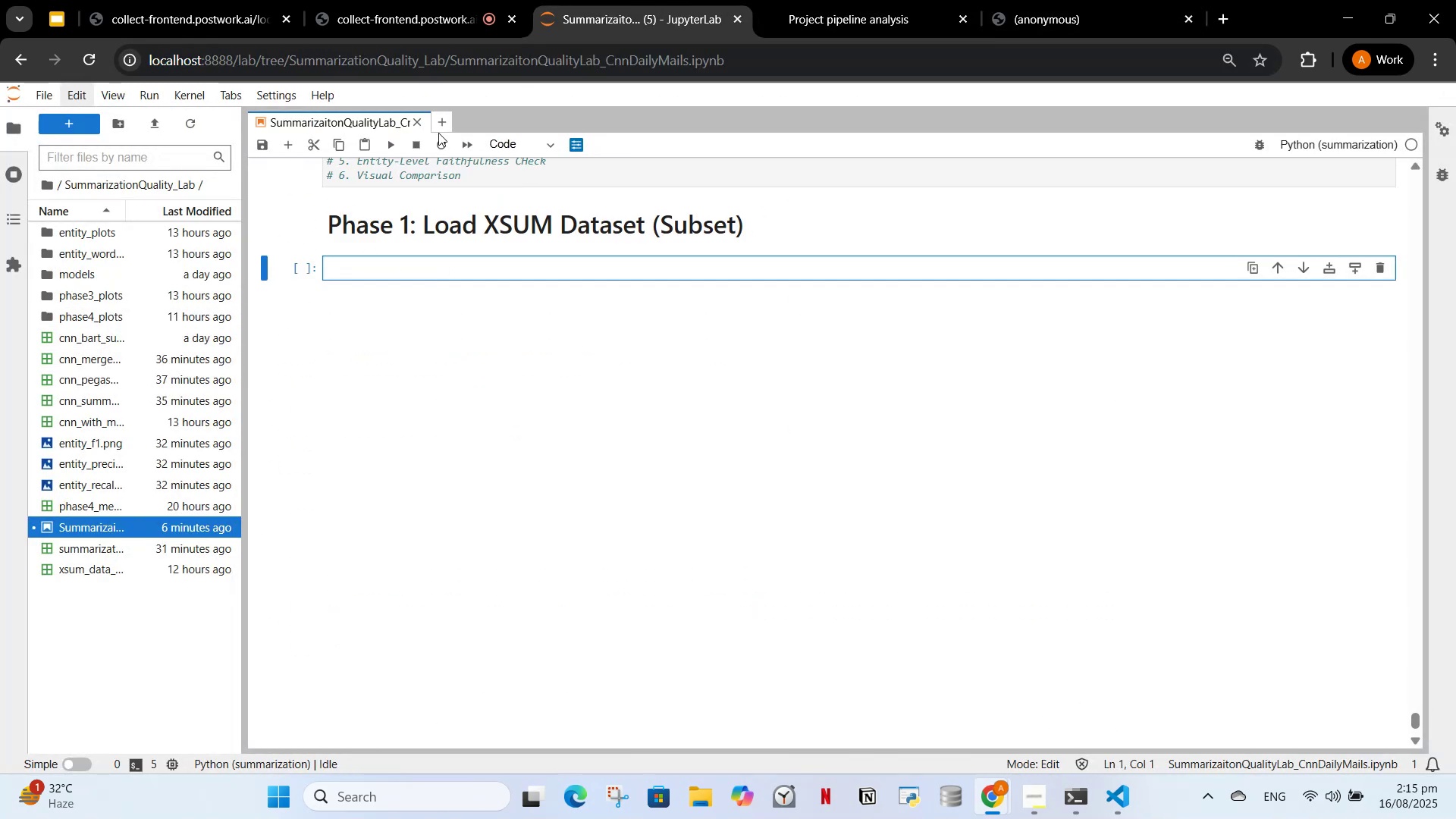 
left_click([438, 130])
 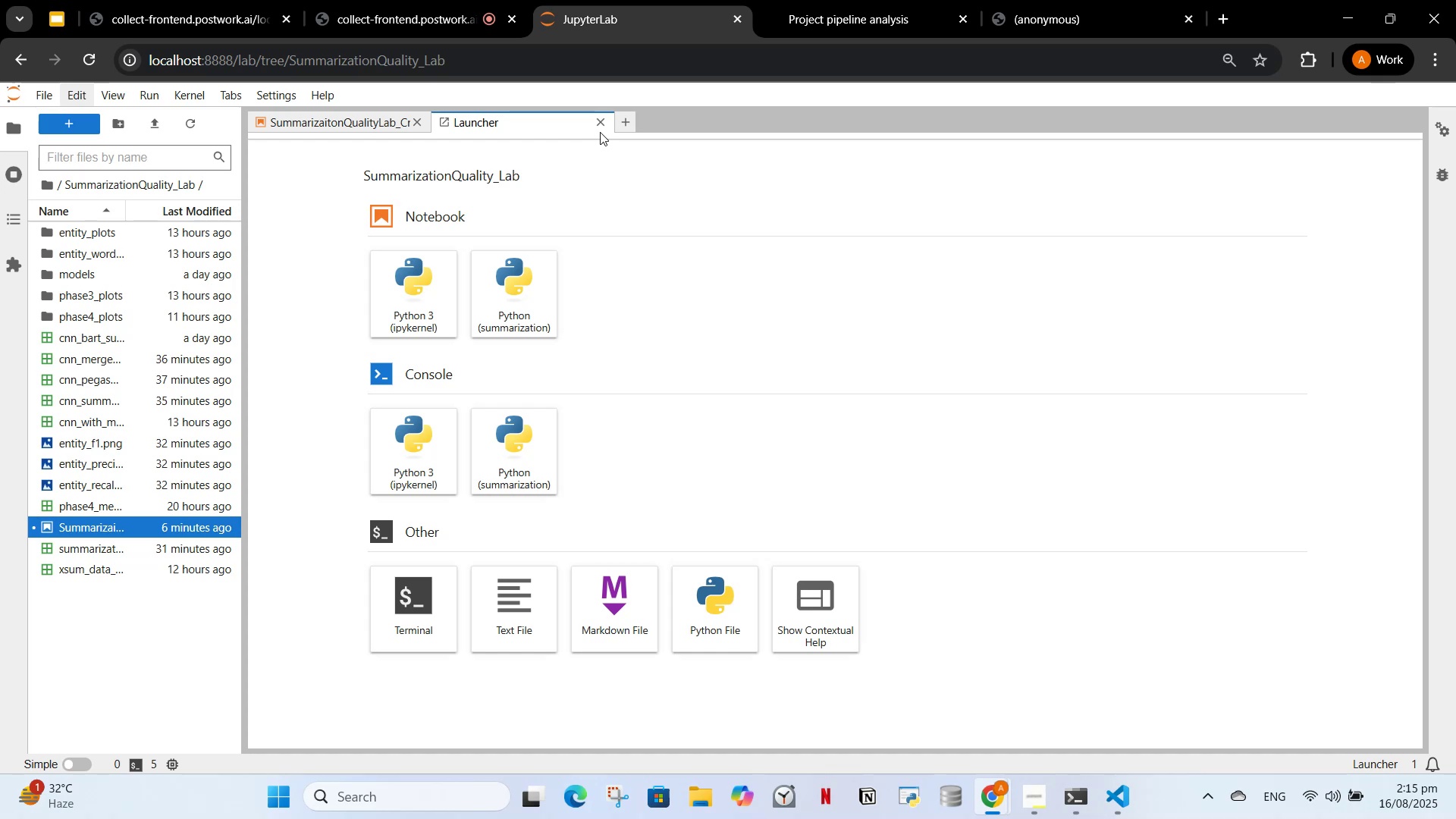 
left_click([600, 124])
 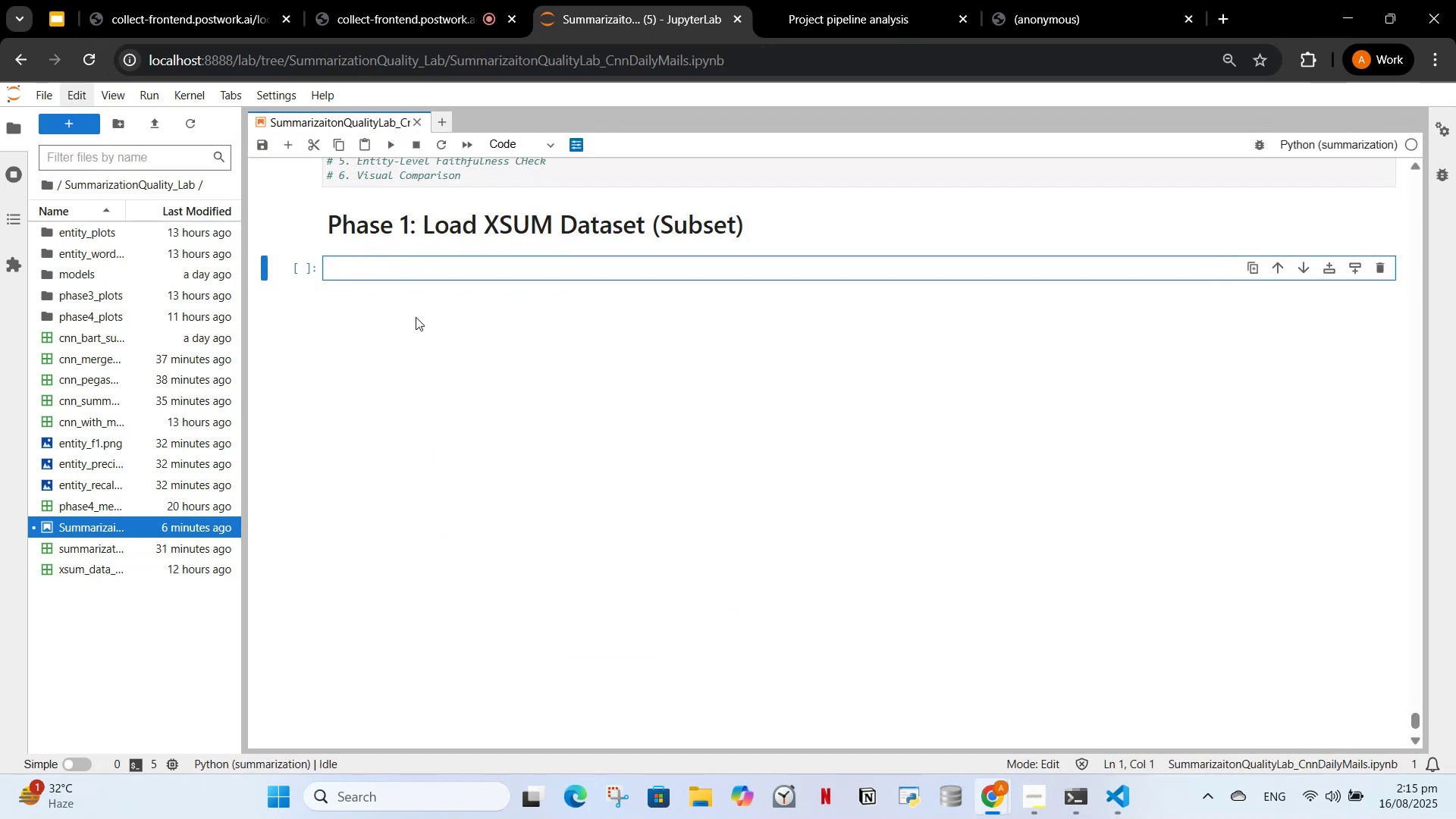 
scroll: coordinate [400, 281], scroll_direction: up, amount: 1.0
 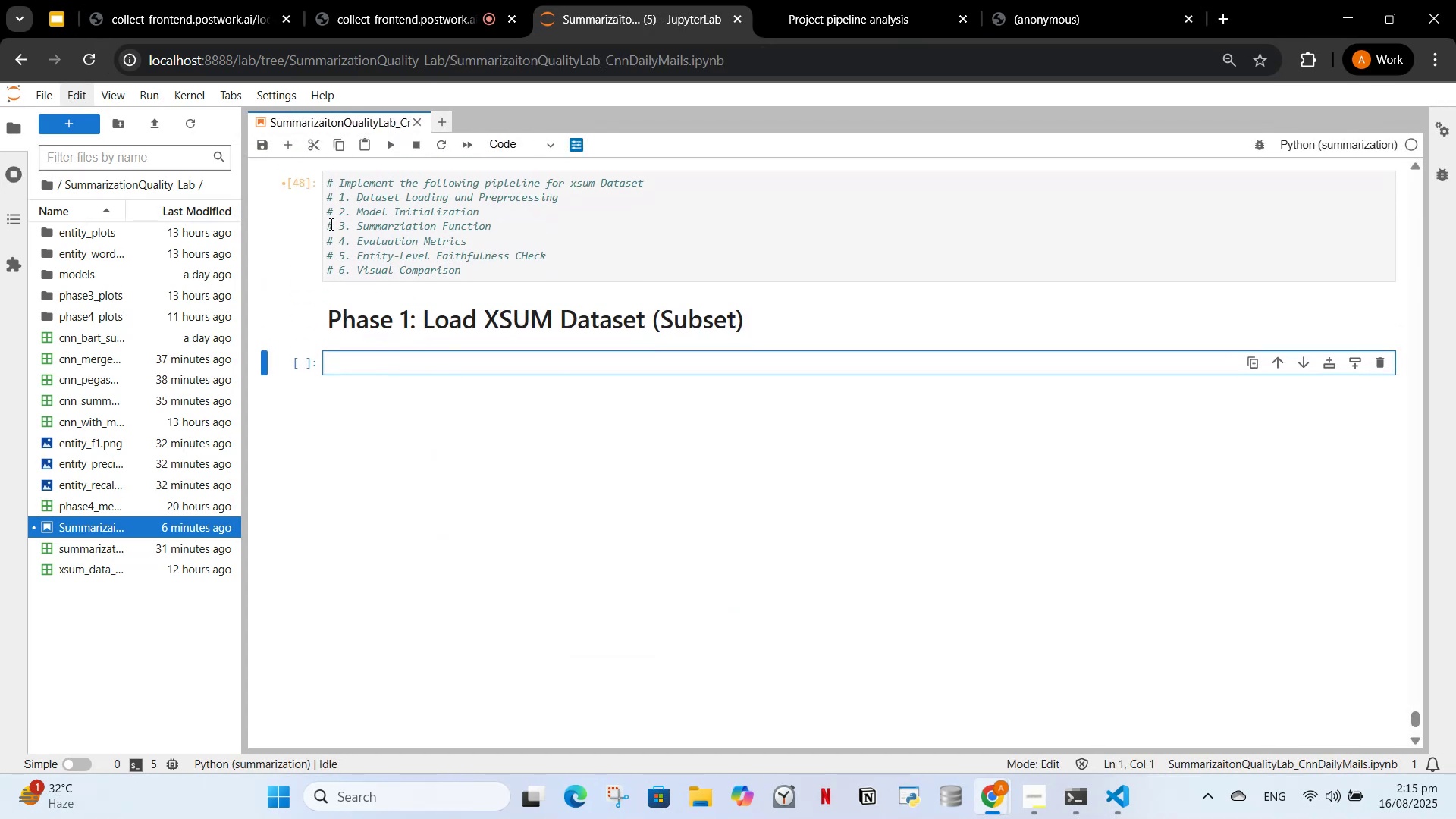 
left_click([407, 224])
 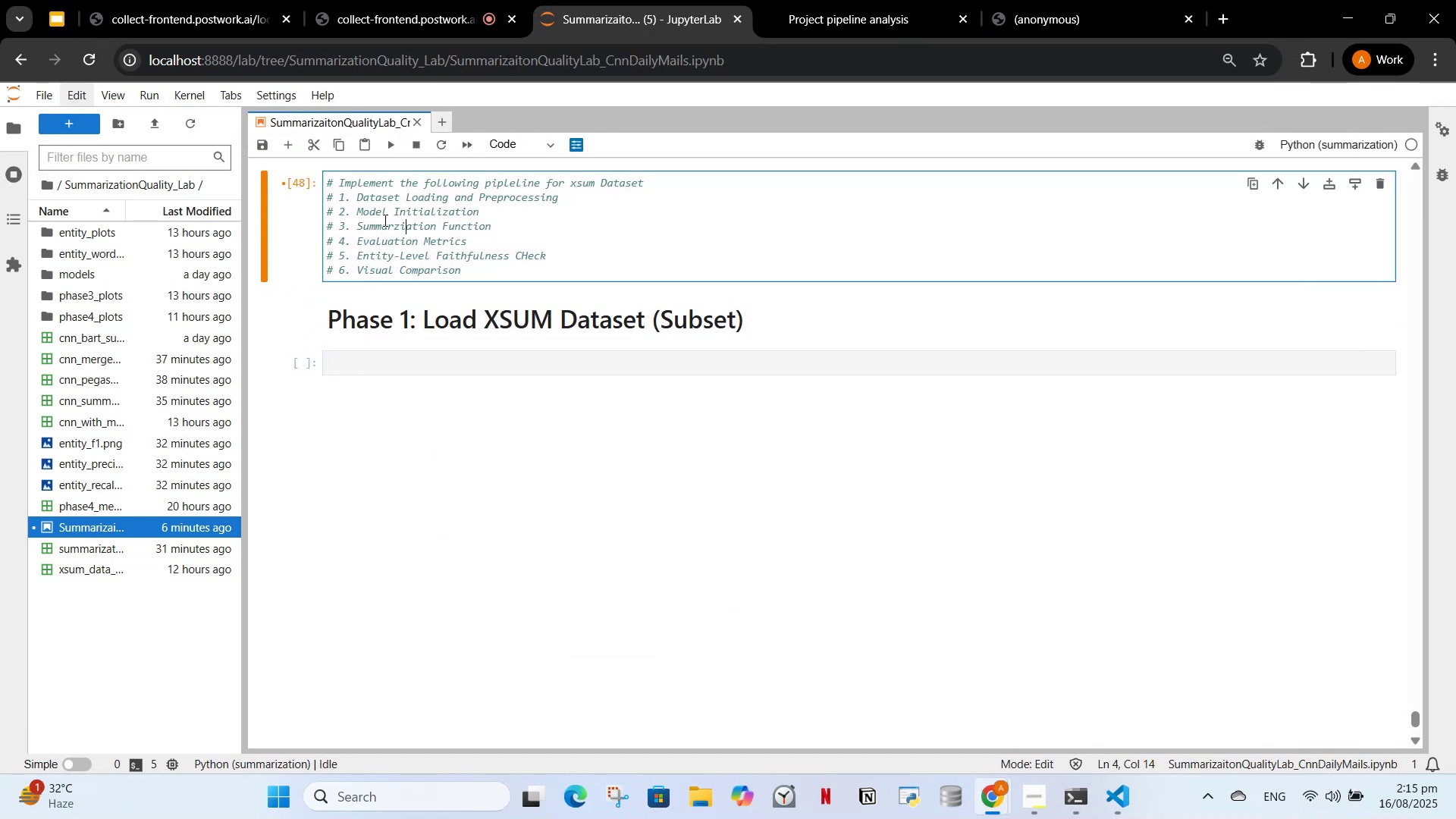 
scroll: coordinate [410, 294], scroll_direction: up, amount: 3.0
 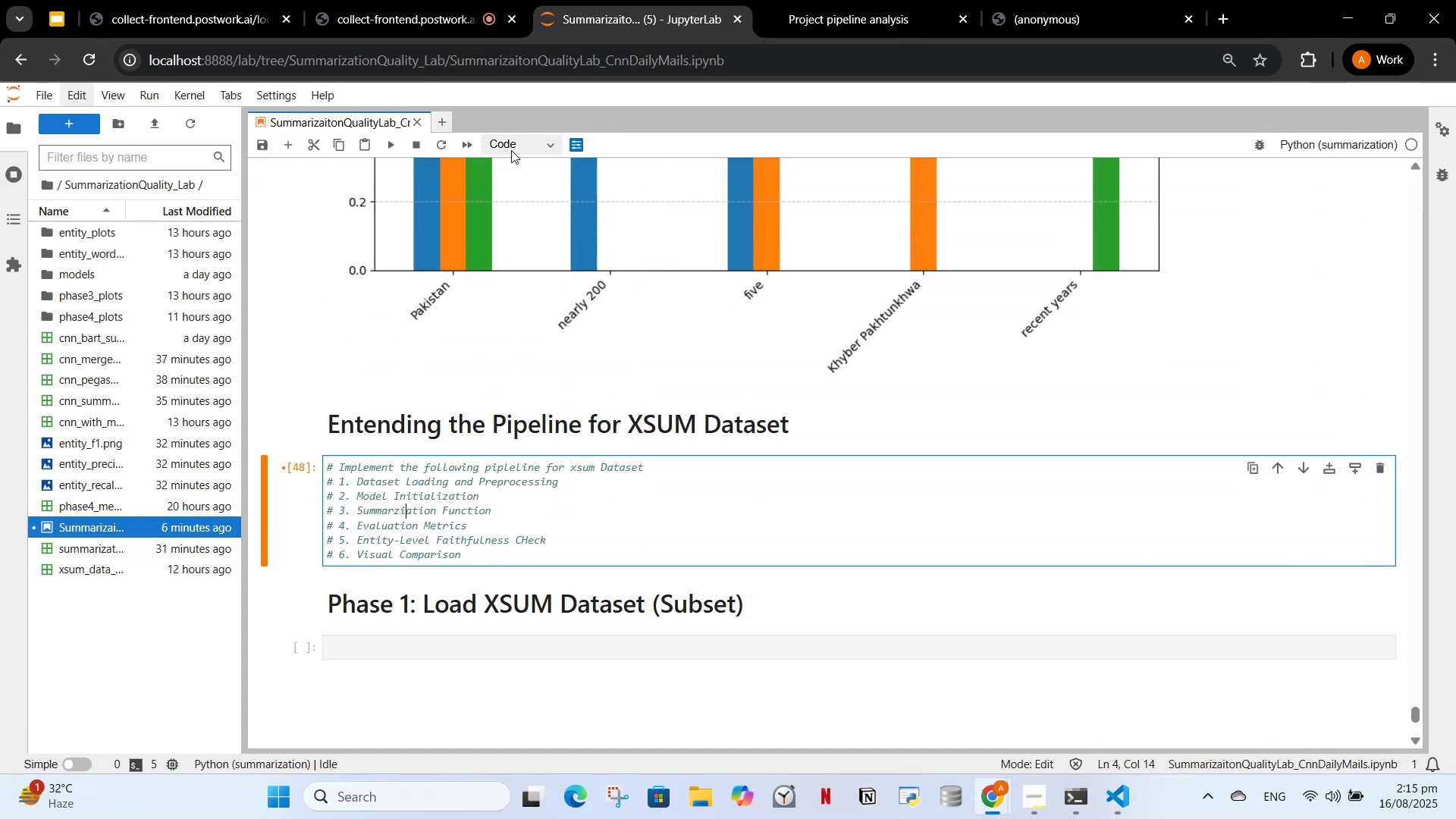 
left_click([546, 149])
 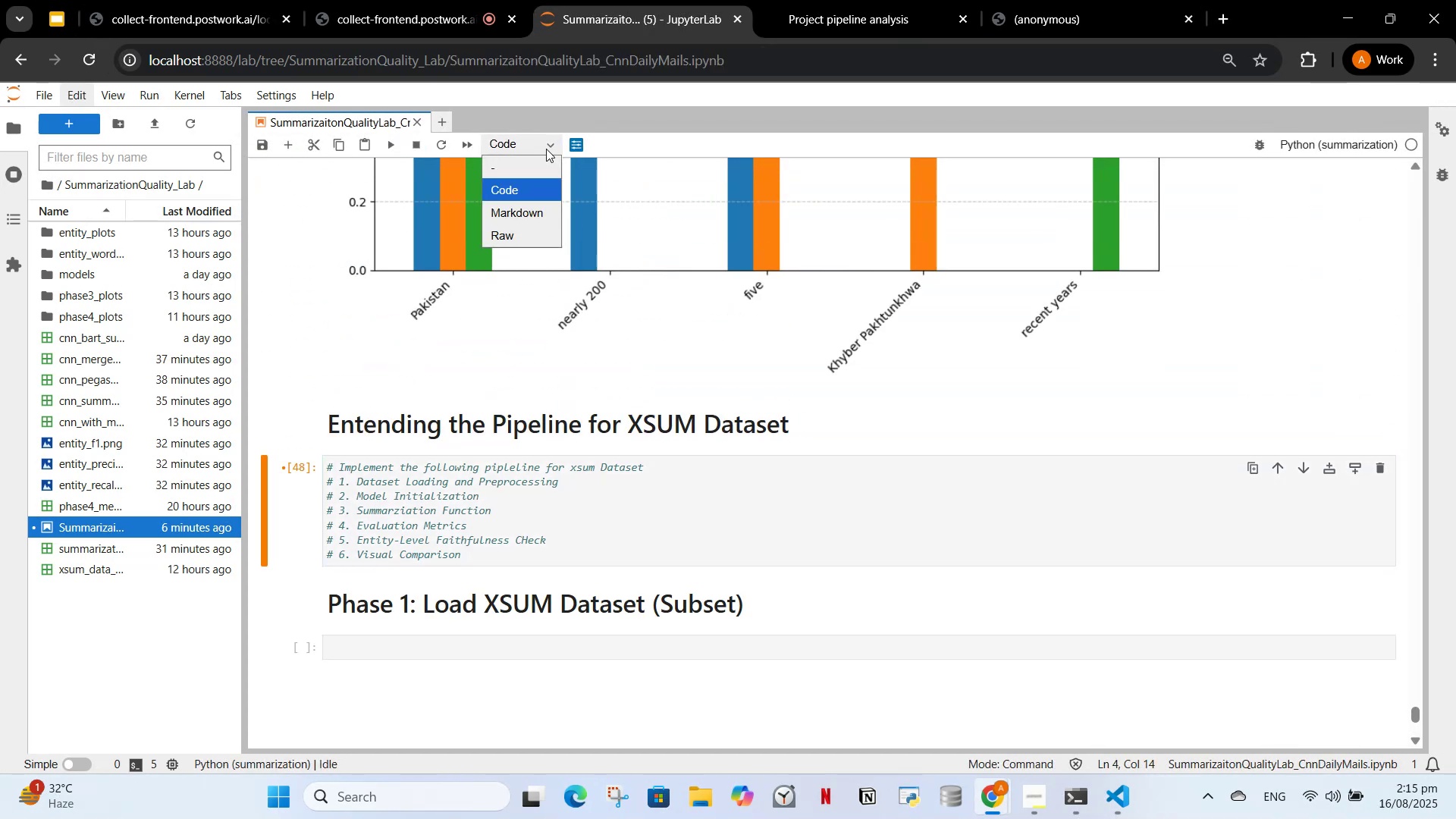 
left_click([546, 149])
 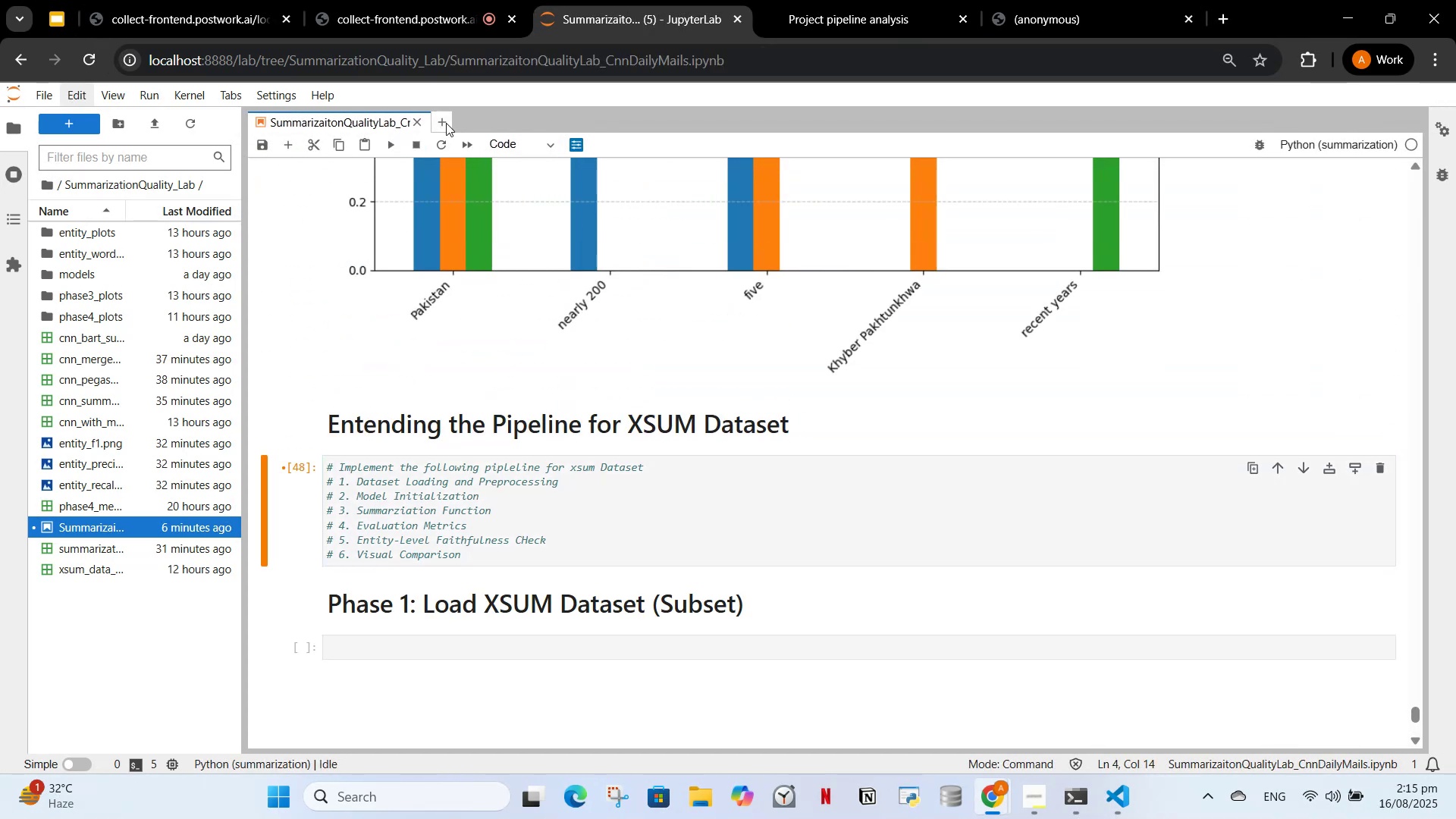 
left_click([443, 123])
 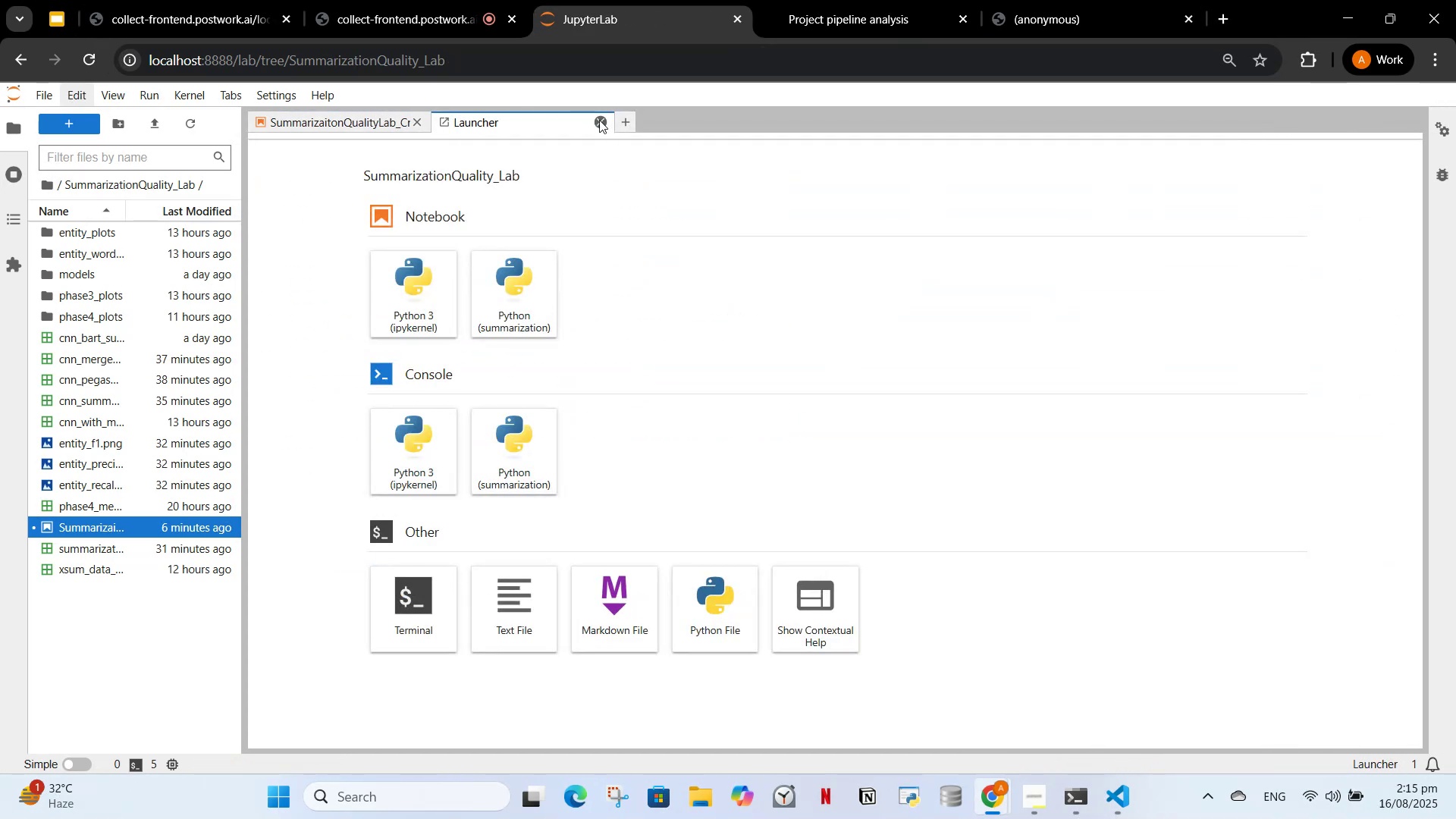 
left_click([595, 120])
 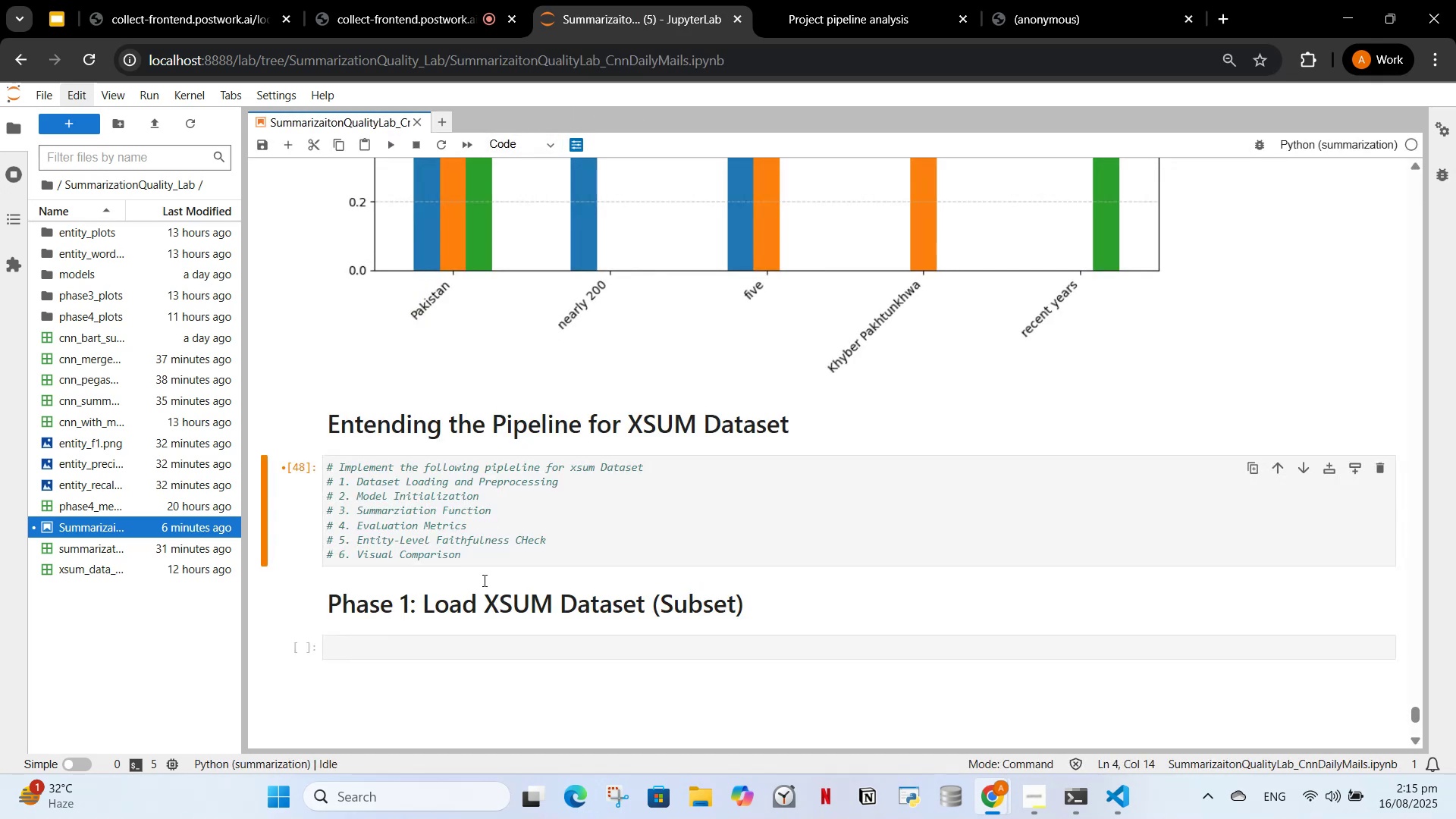 